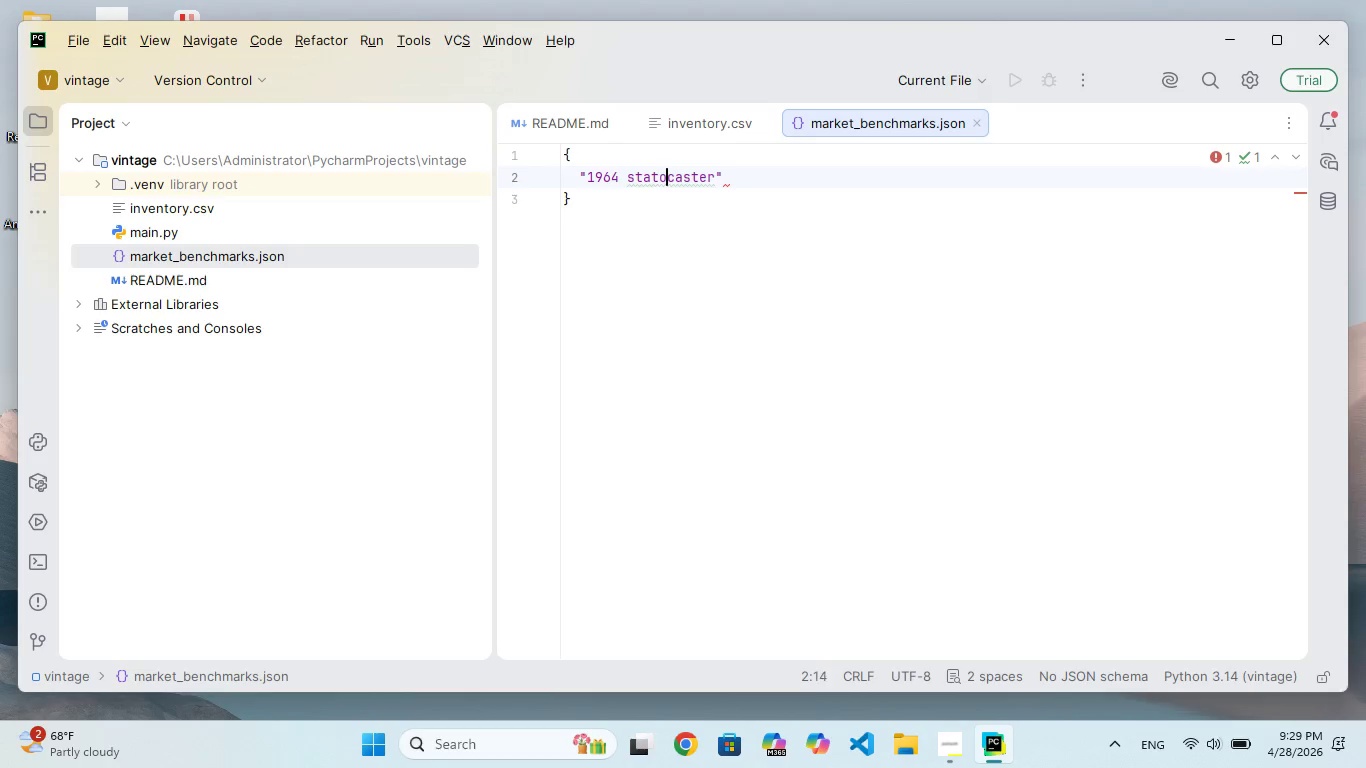 
key(ArrowLeft)
 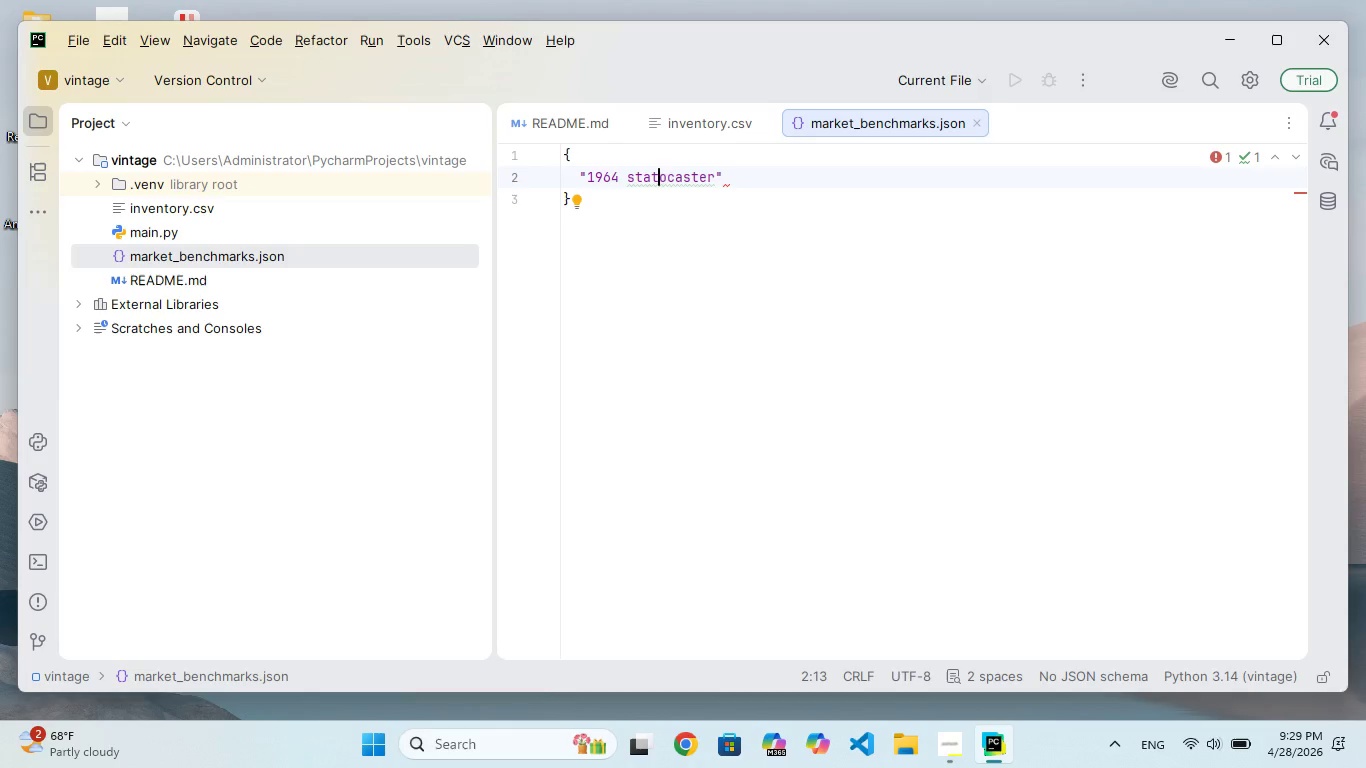 
key(ArrowLeft)
 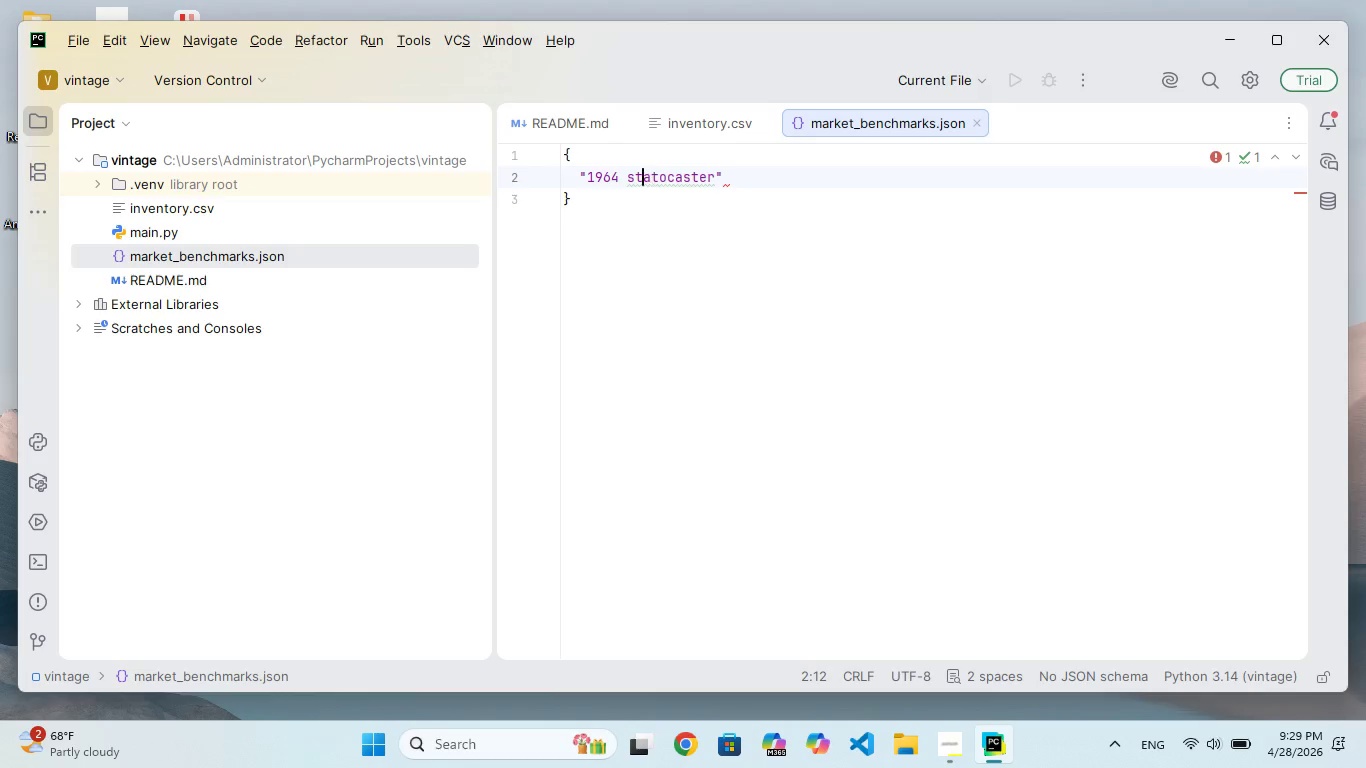 
key(ArrowLeft)
 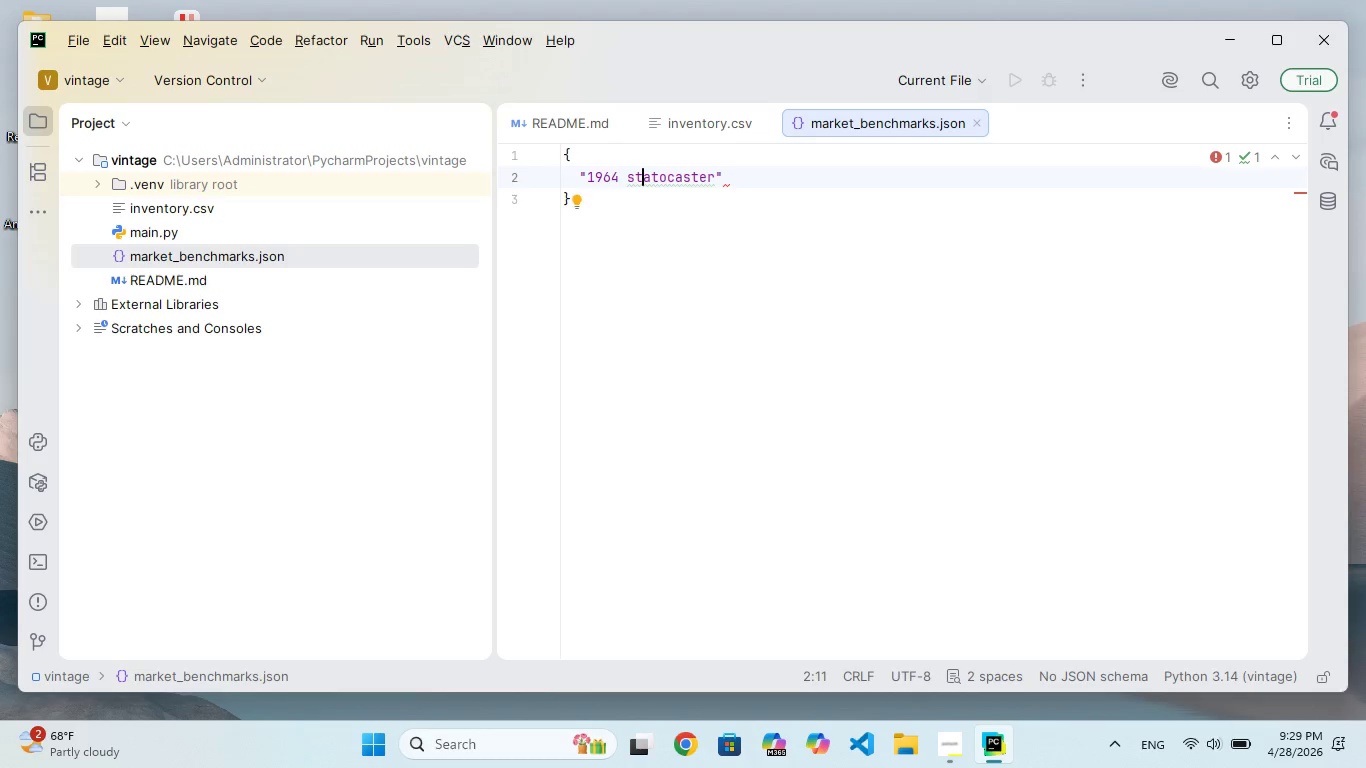 
key(R)
 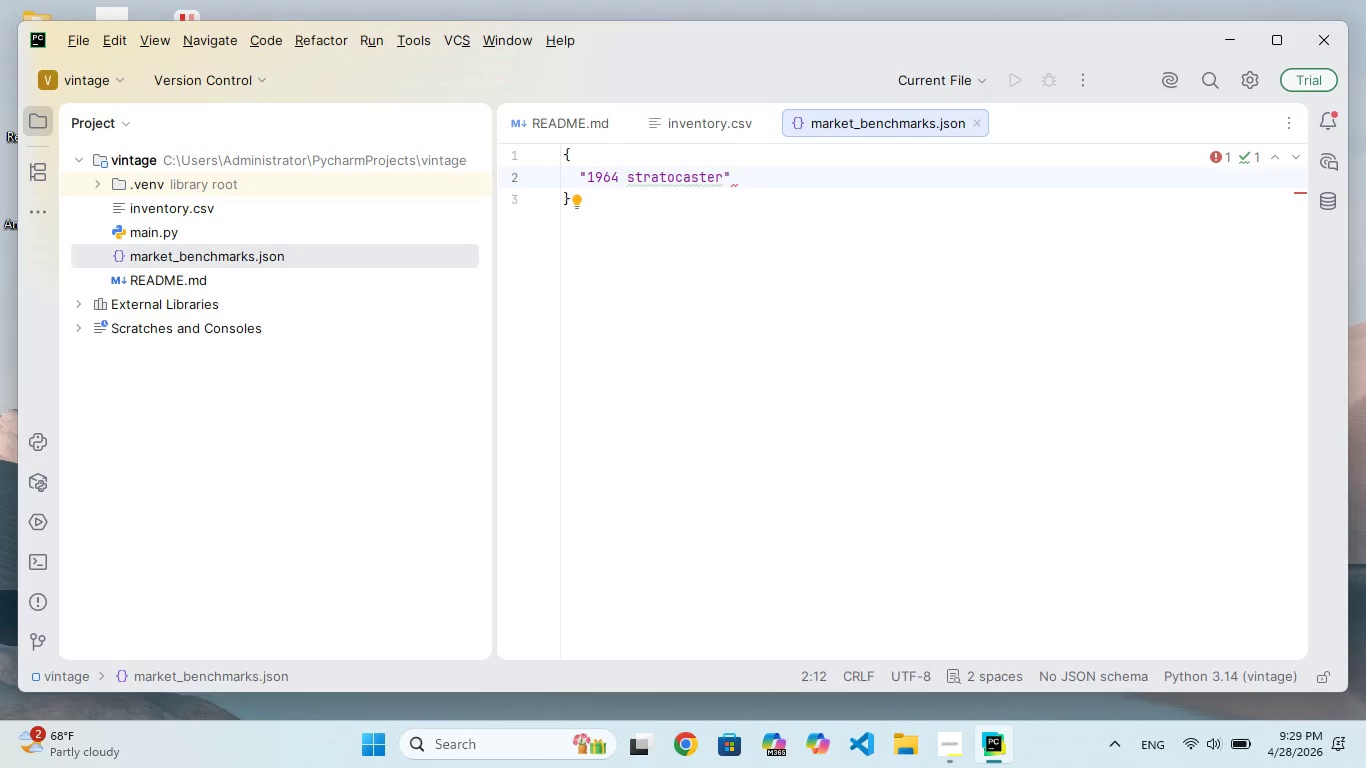 
key(ArrowRight)
 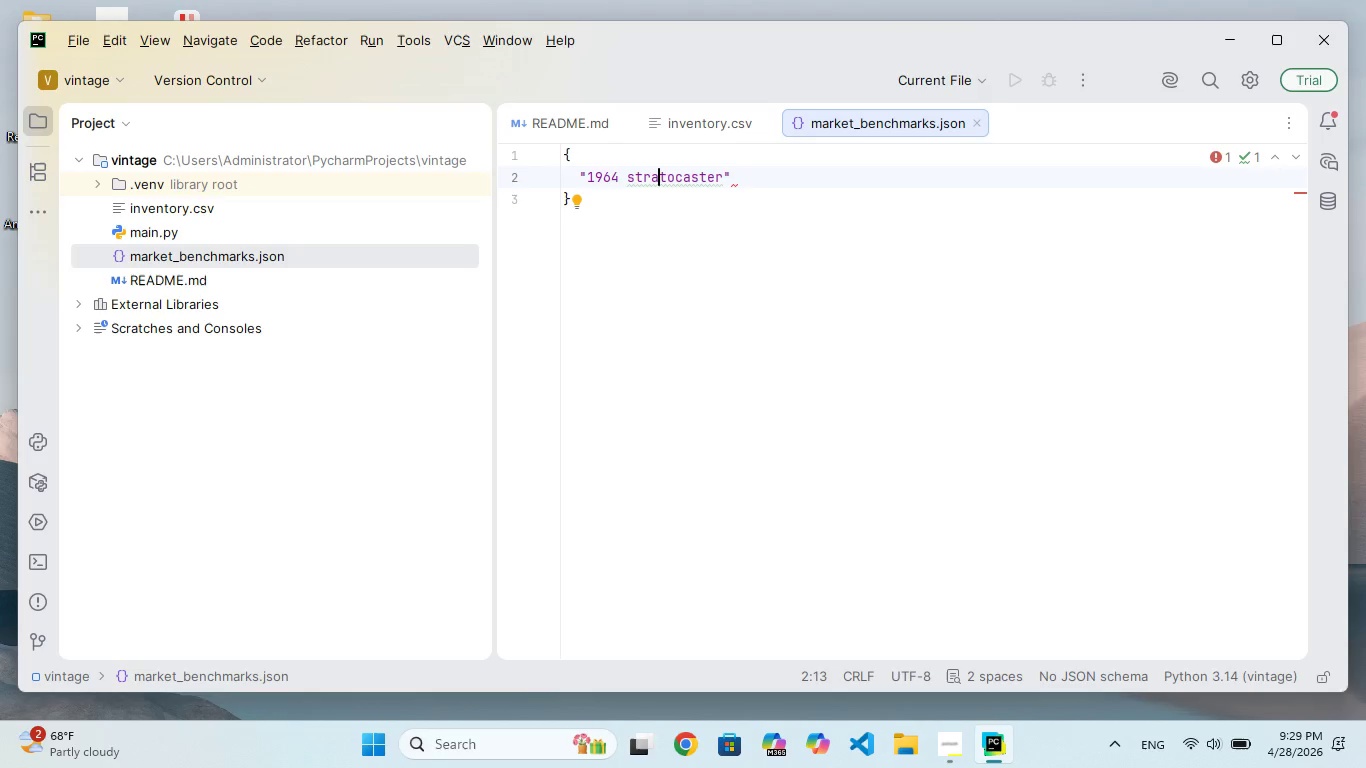 
hold_key(key=ArrowRight, duration=0.81)
 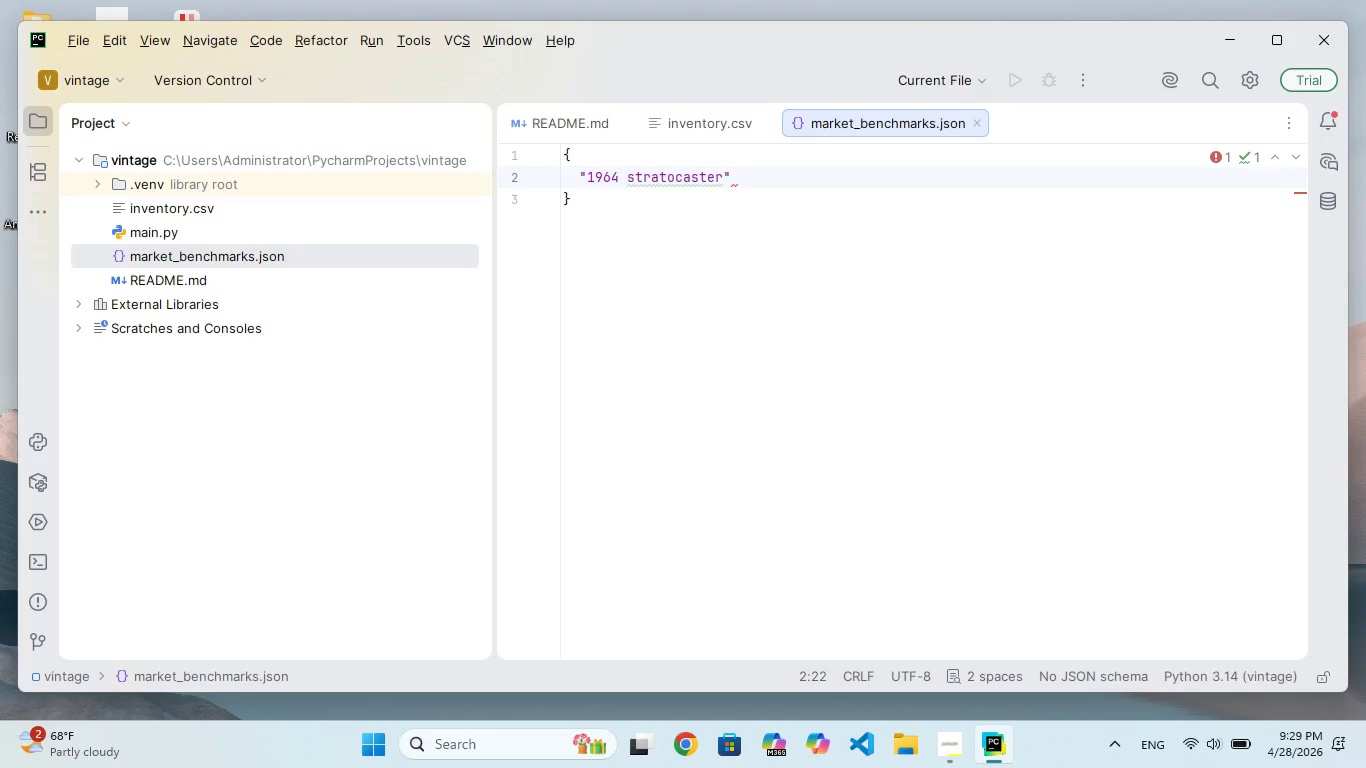 
key(Shift+Semicolon)
 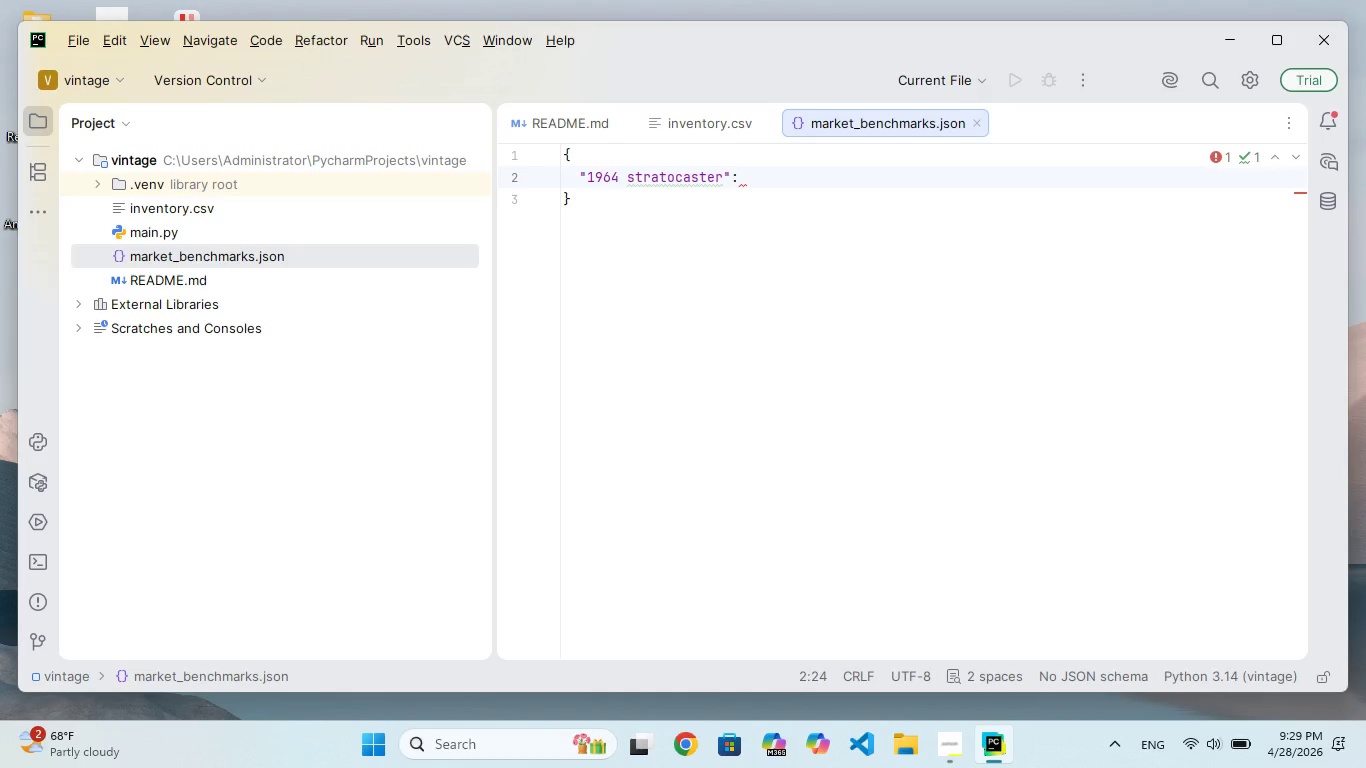 
type(25000,)
 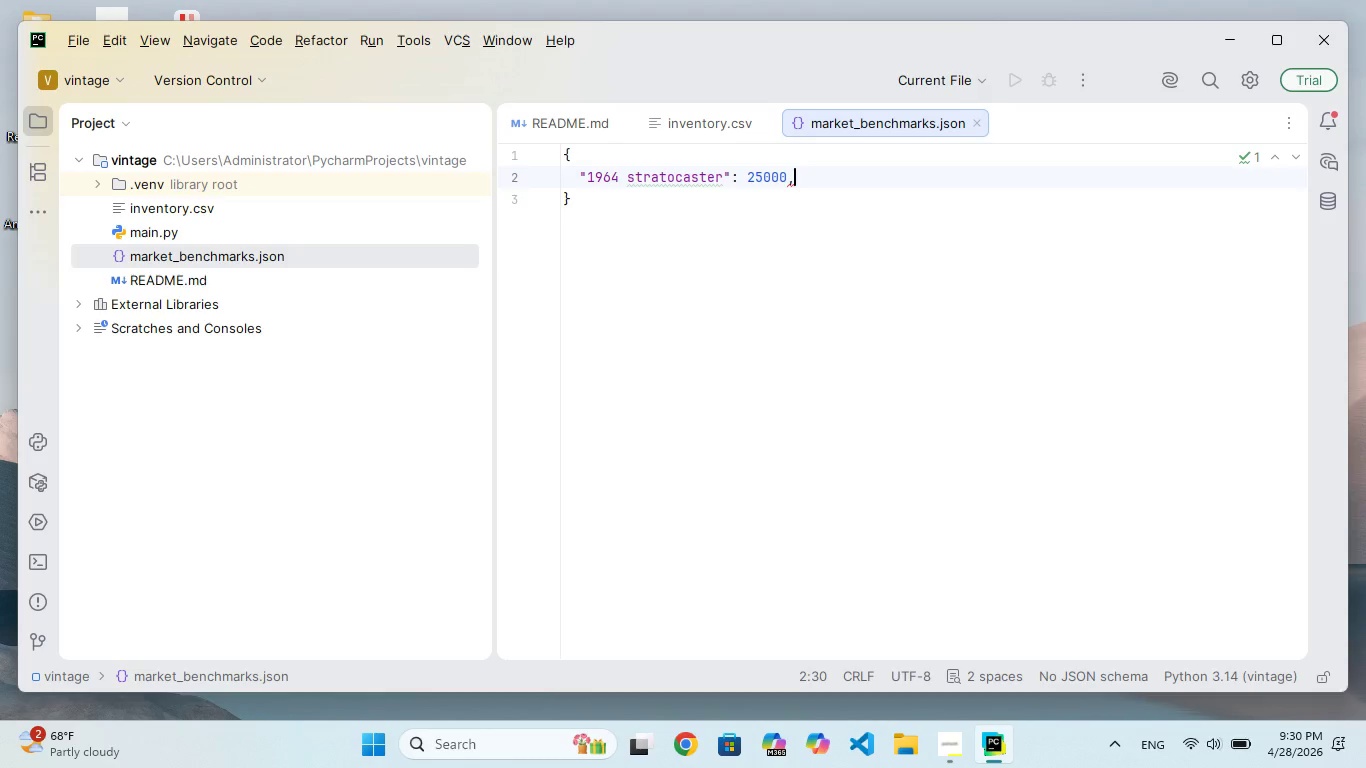 
key(Enter)
 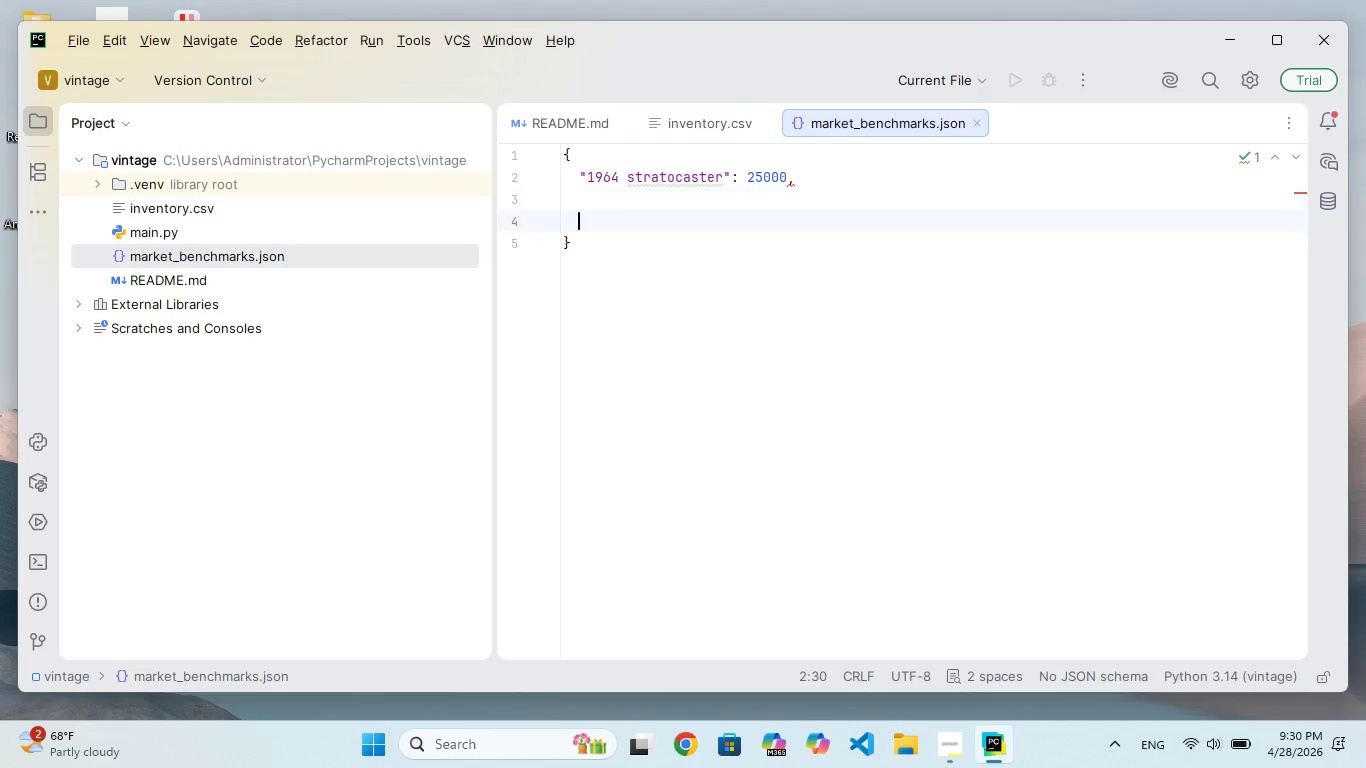 
key(Enter)
 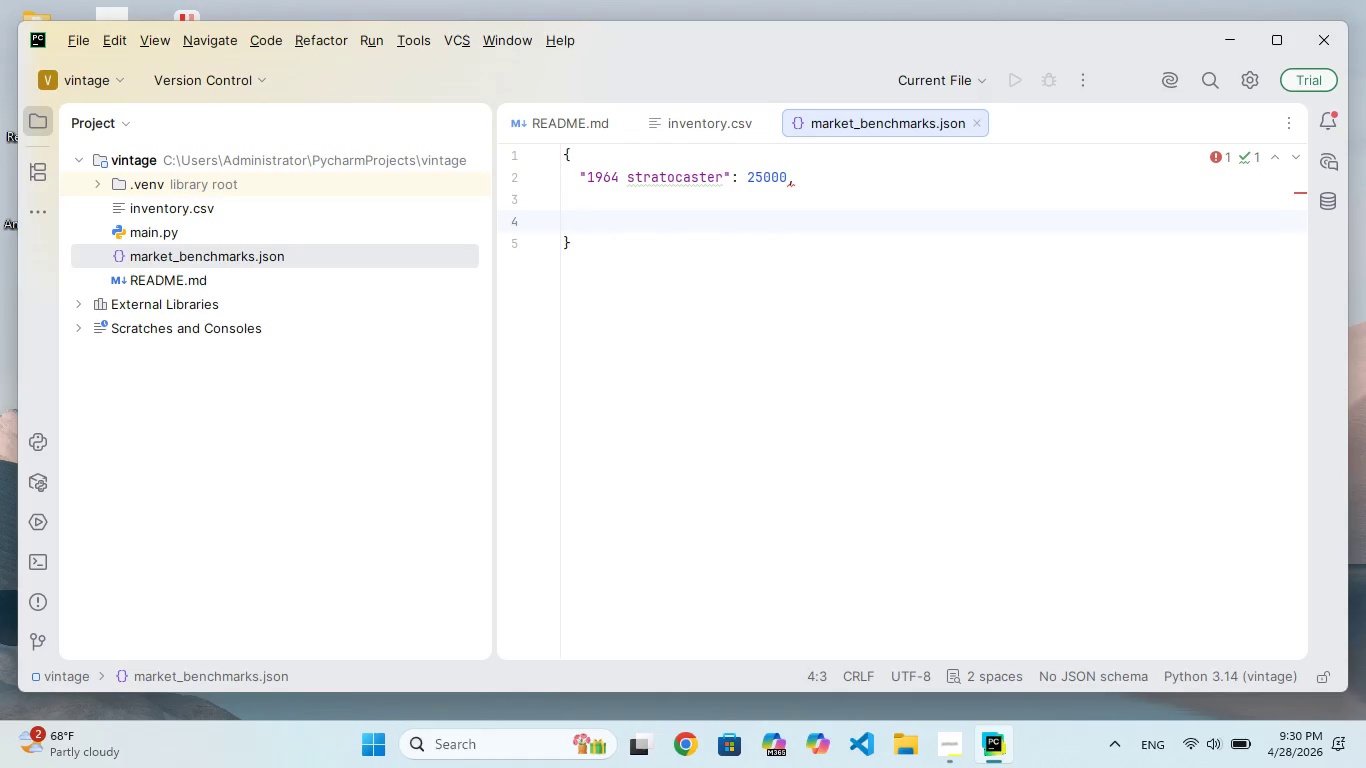 
key(Backspace)
type("gibon ls)
key(Backspace)
key(Backspace)
key(Backspace)
type(l paul standard 2010)
 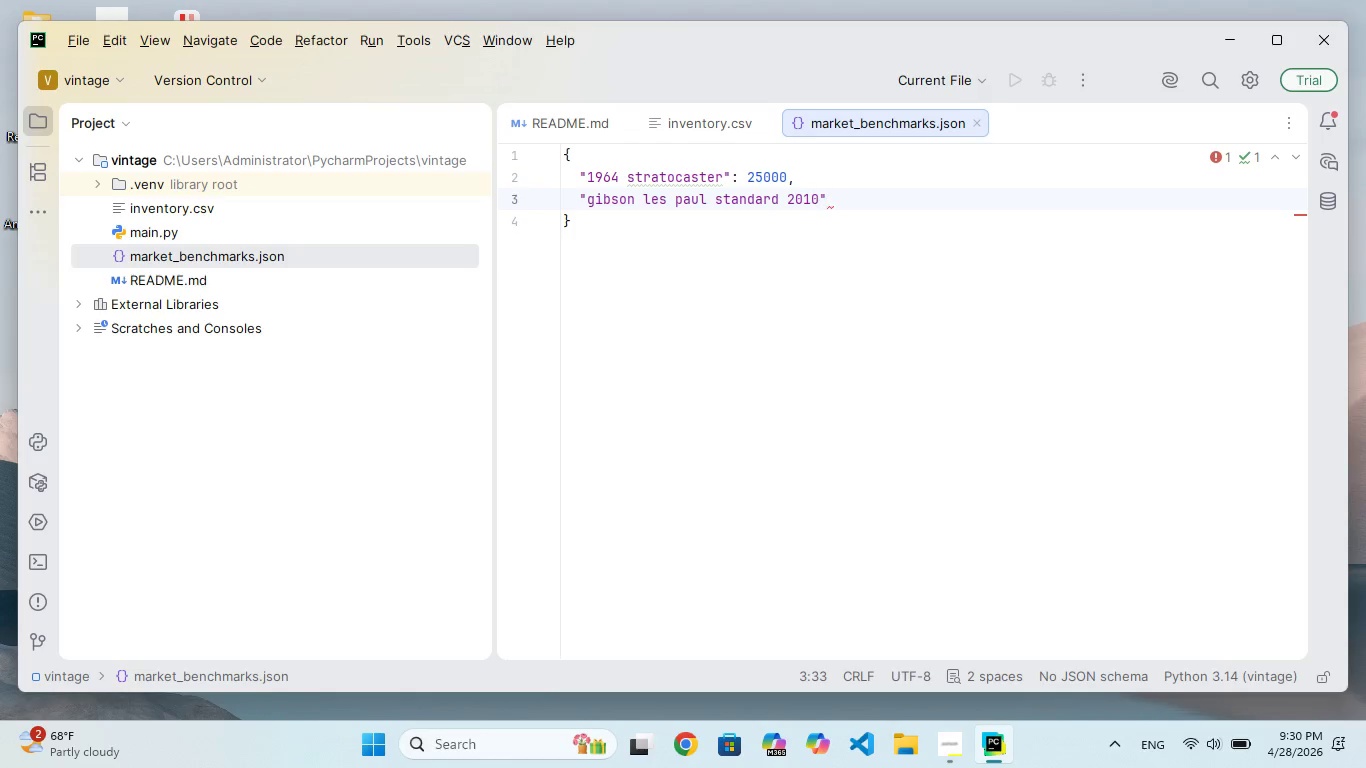 
 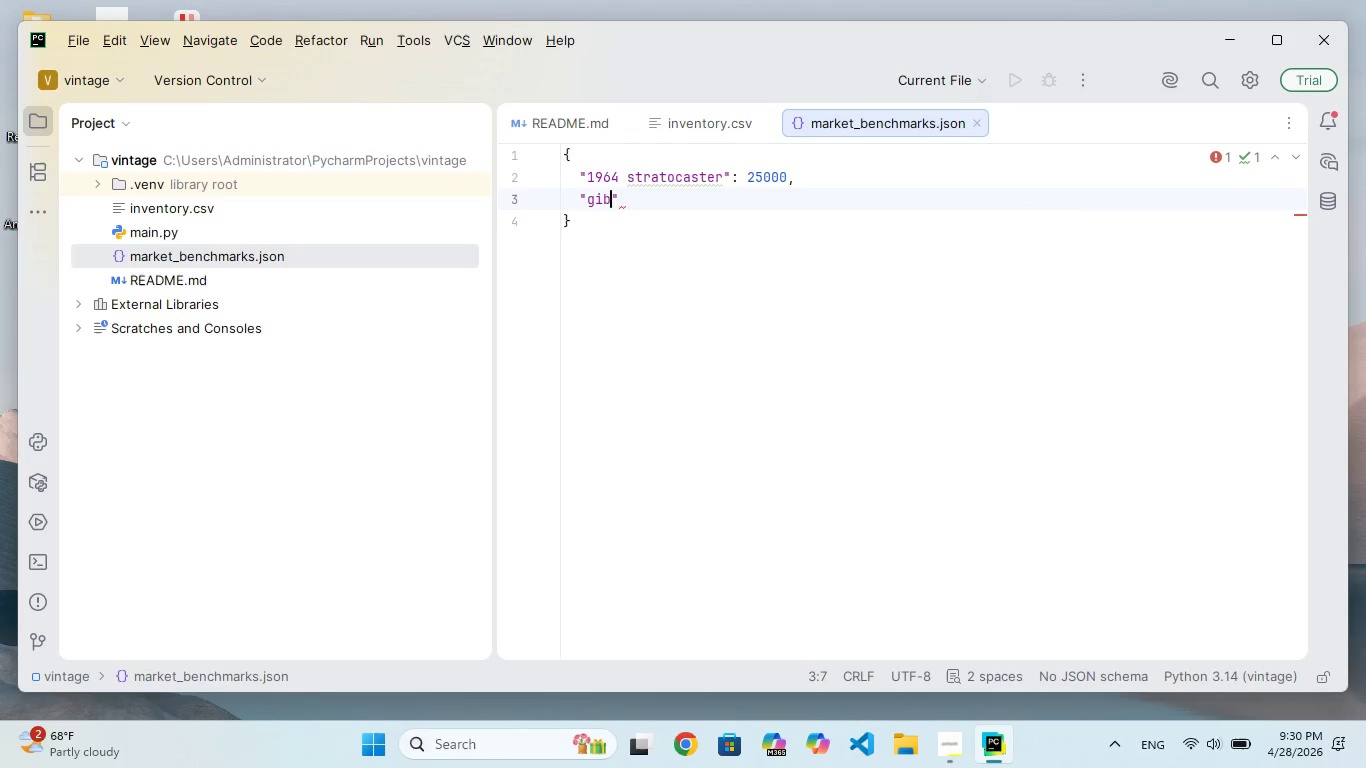 
hold_key(key=E, duration=0.36)
 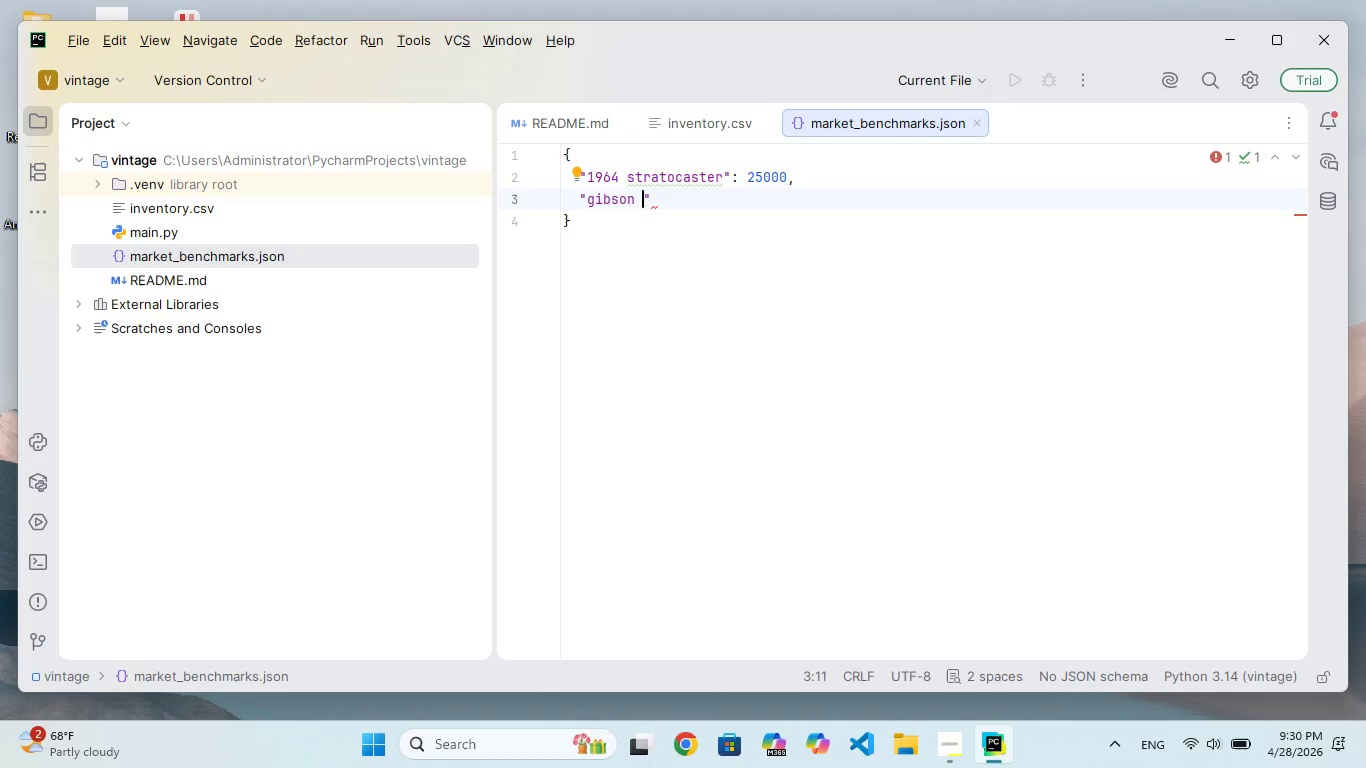 
hold_key(key=E, duration=0.31)
 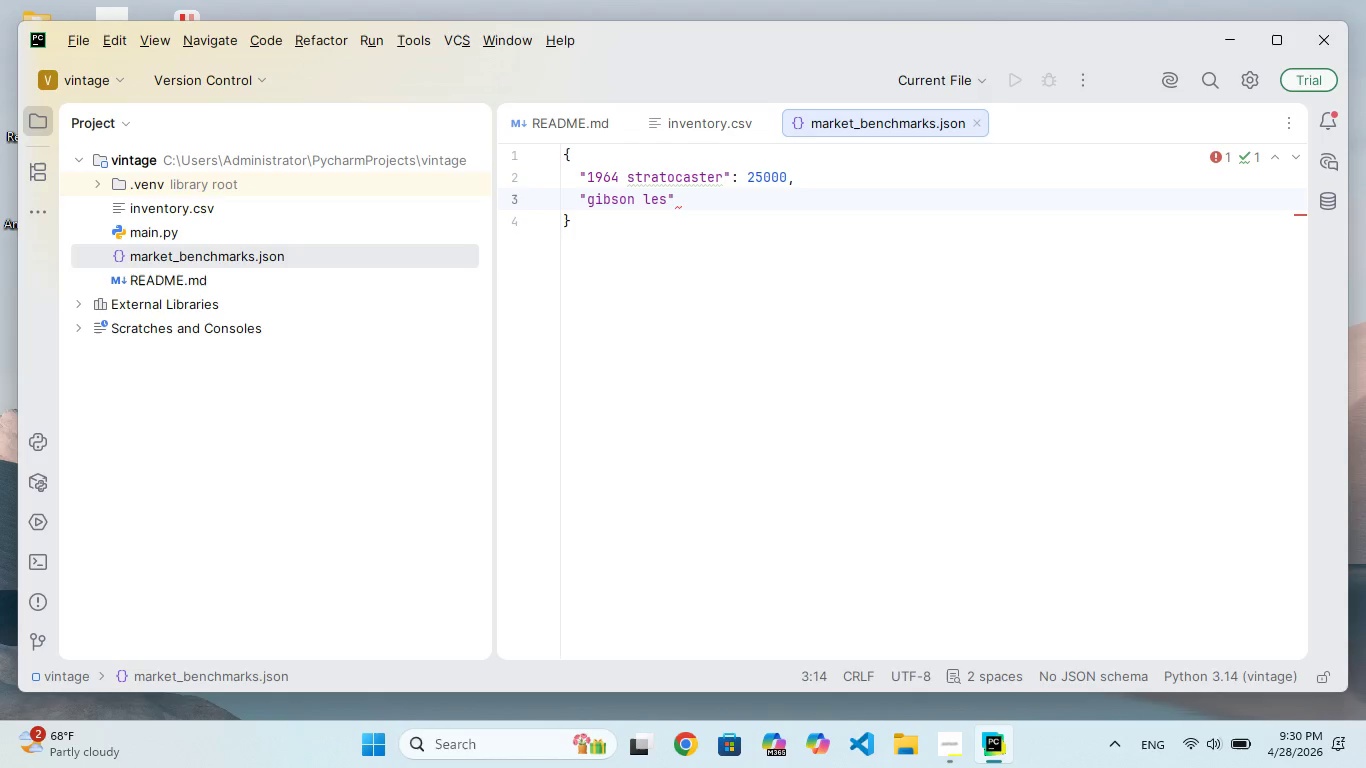 
key(ArrowRight)
 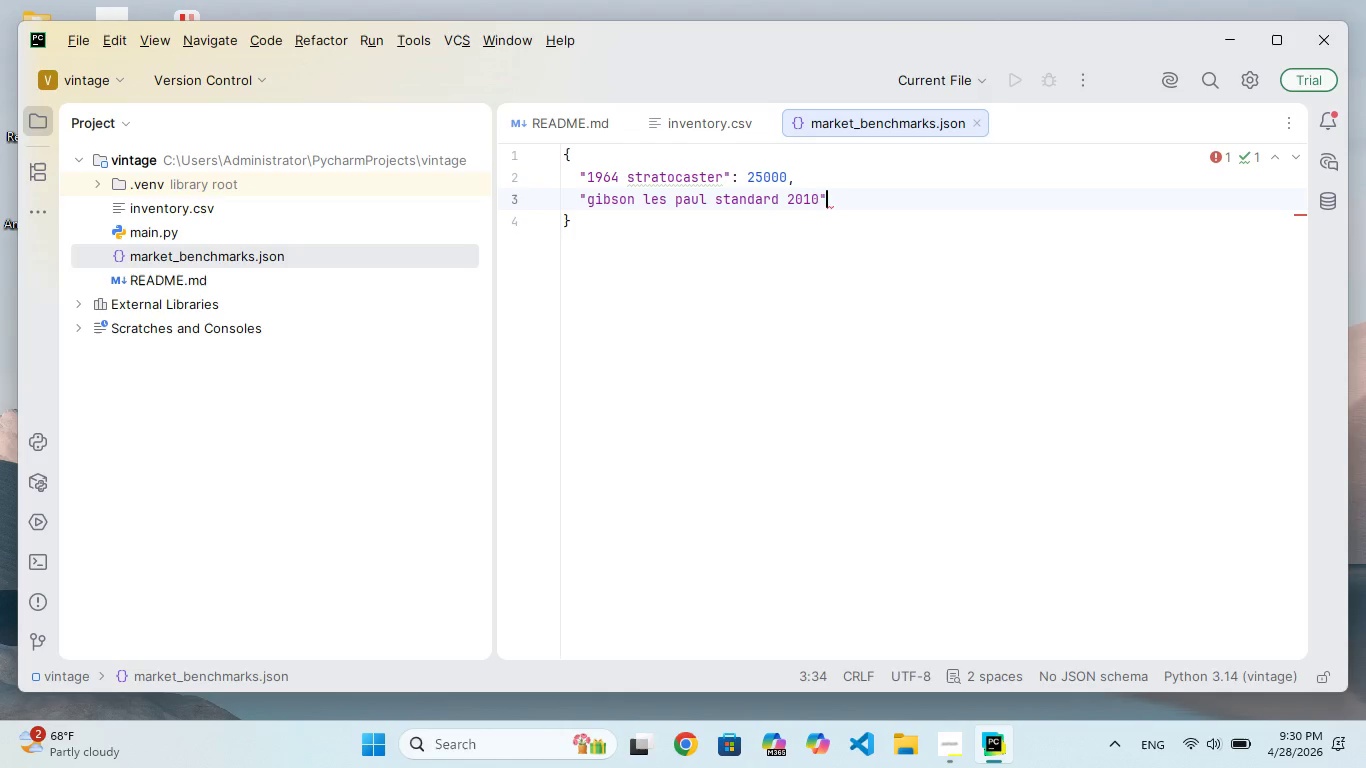 
key(Shift+Semicolon)
 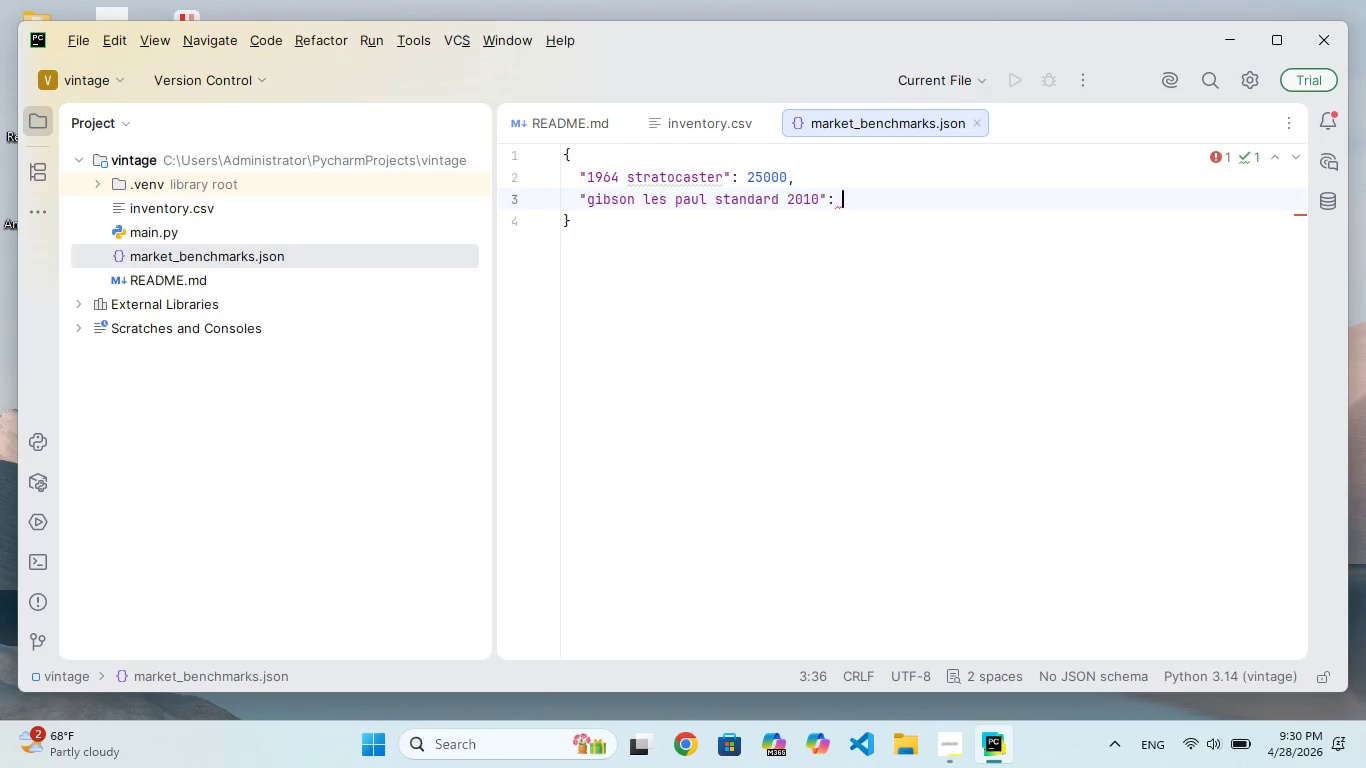 
type(2800,)
 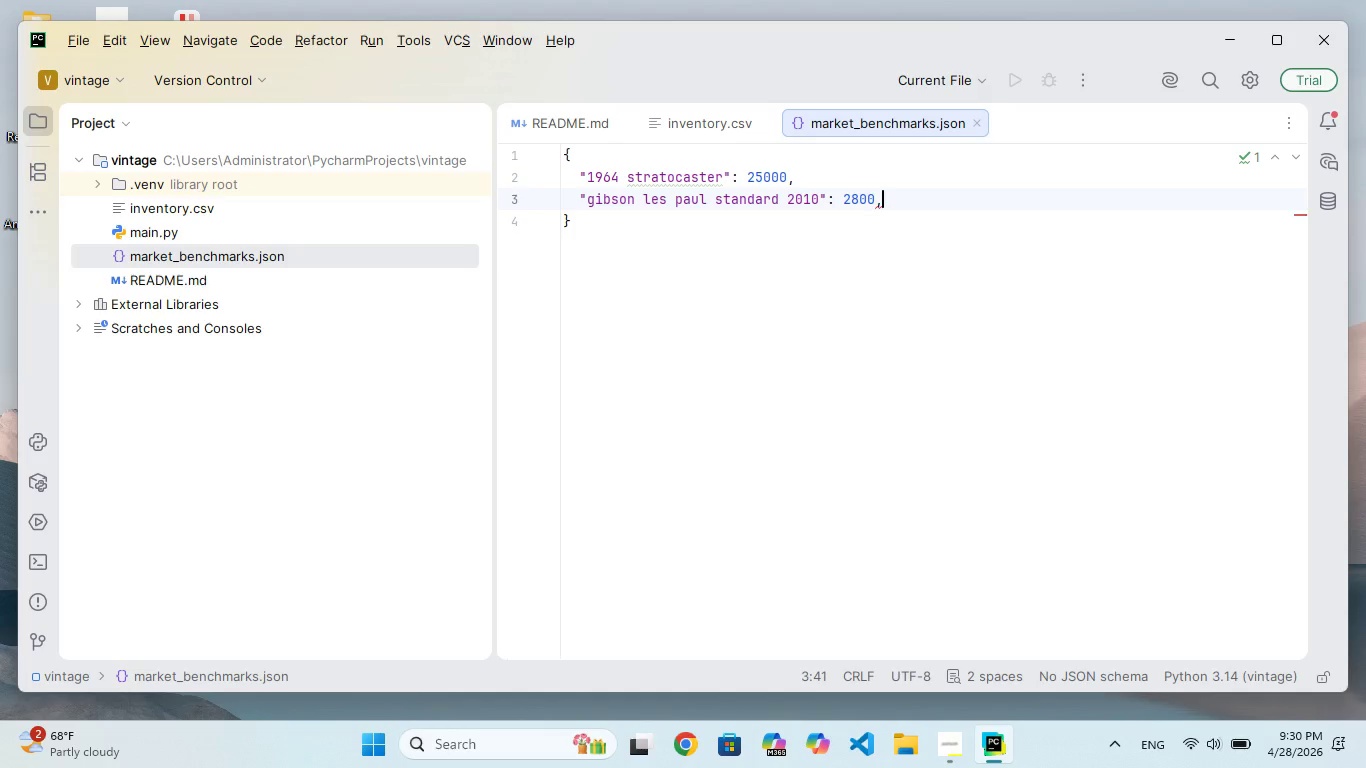 
key(Enter)
 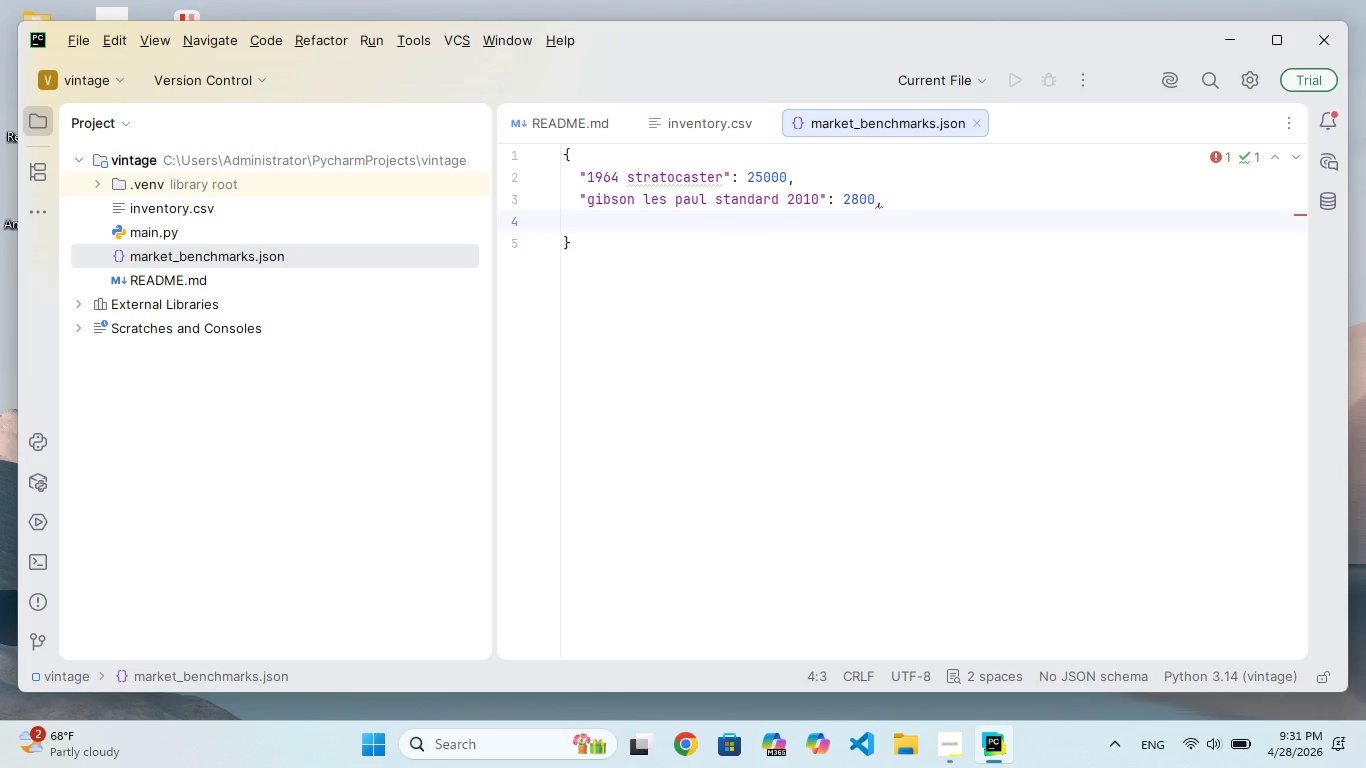 
wait(25.24)
 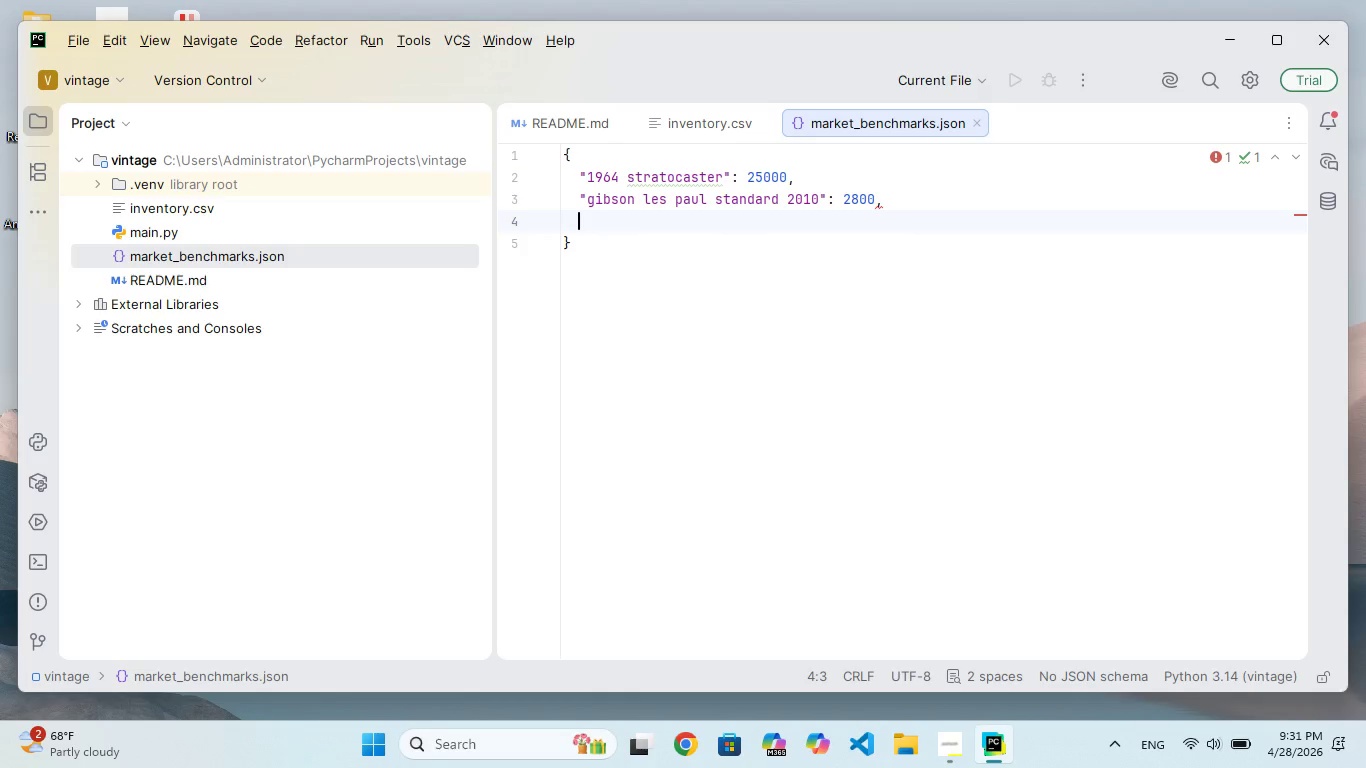 
type("fender telecastr 1970)
 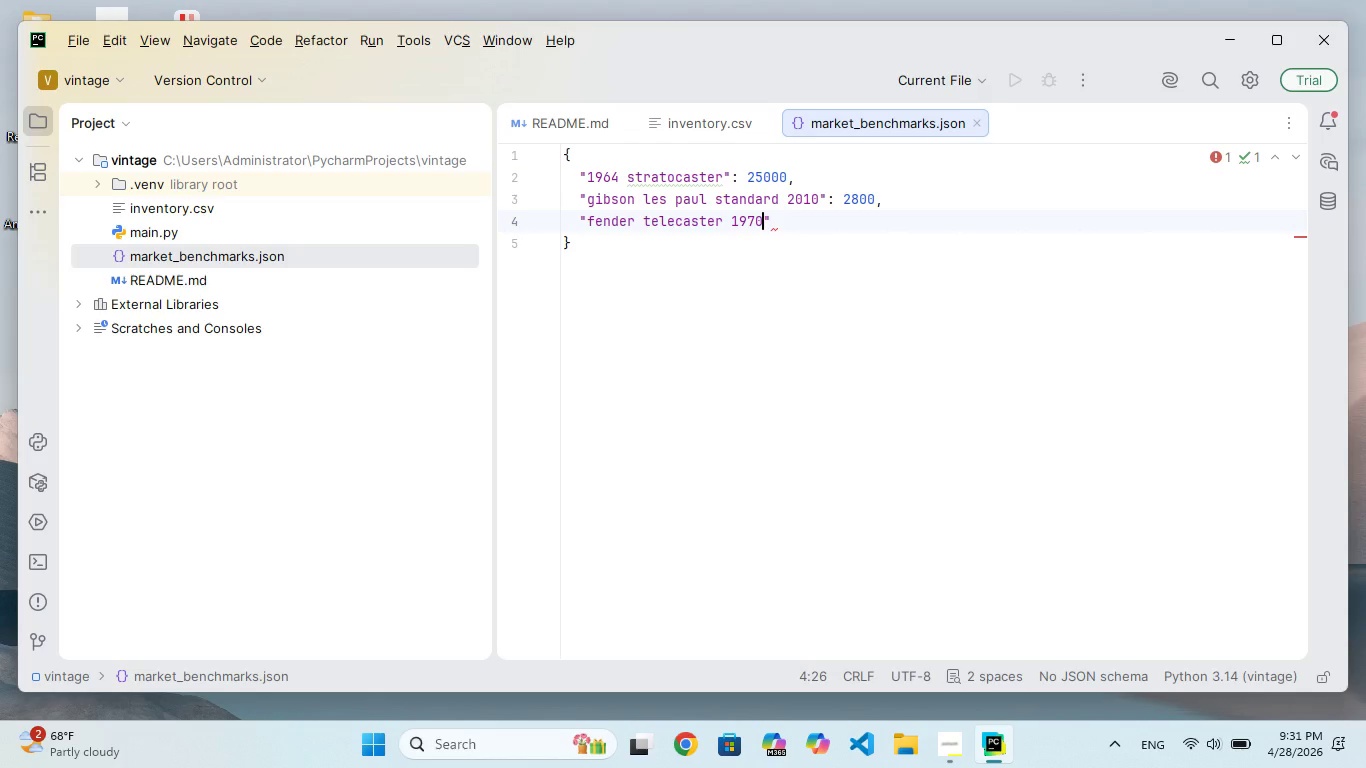 
key(Backspace)
 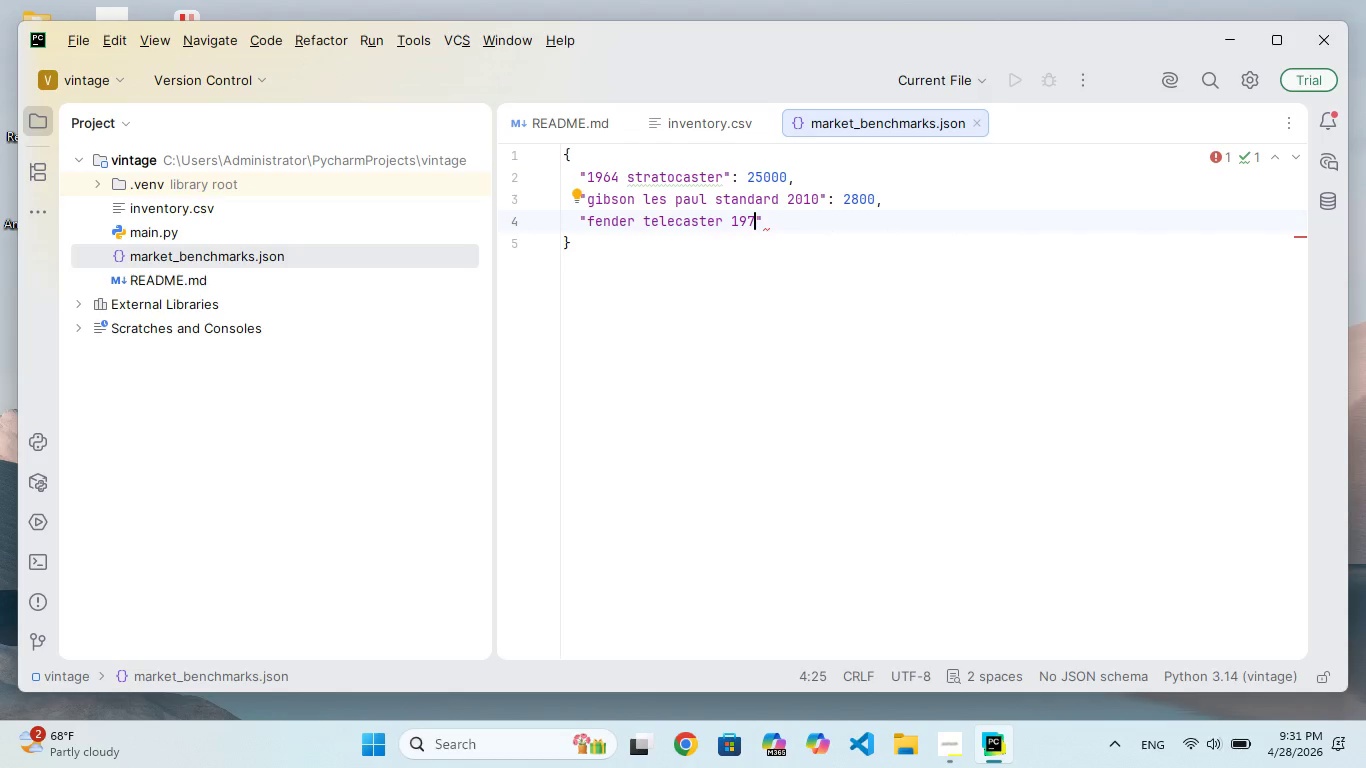 
key(2)
 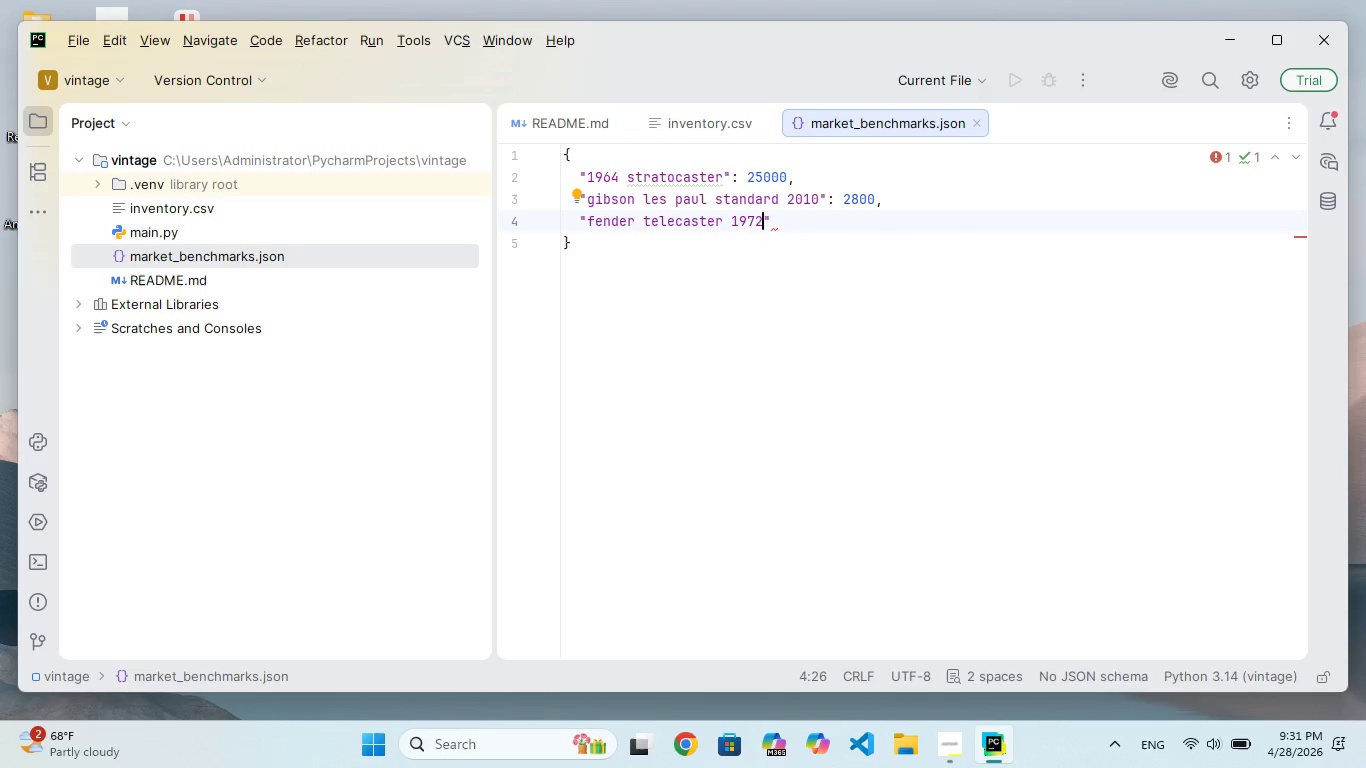 
key(ArrowRight)
 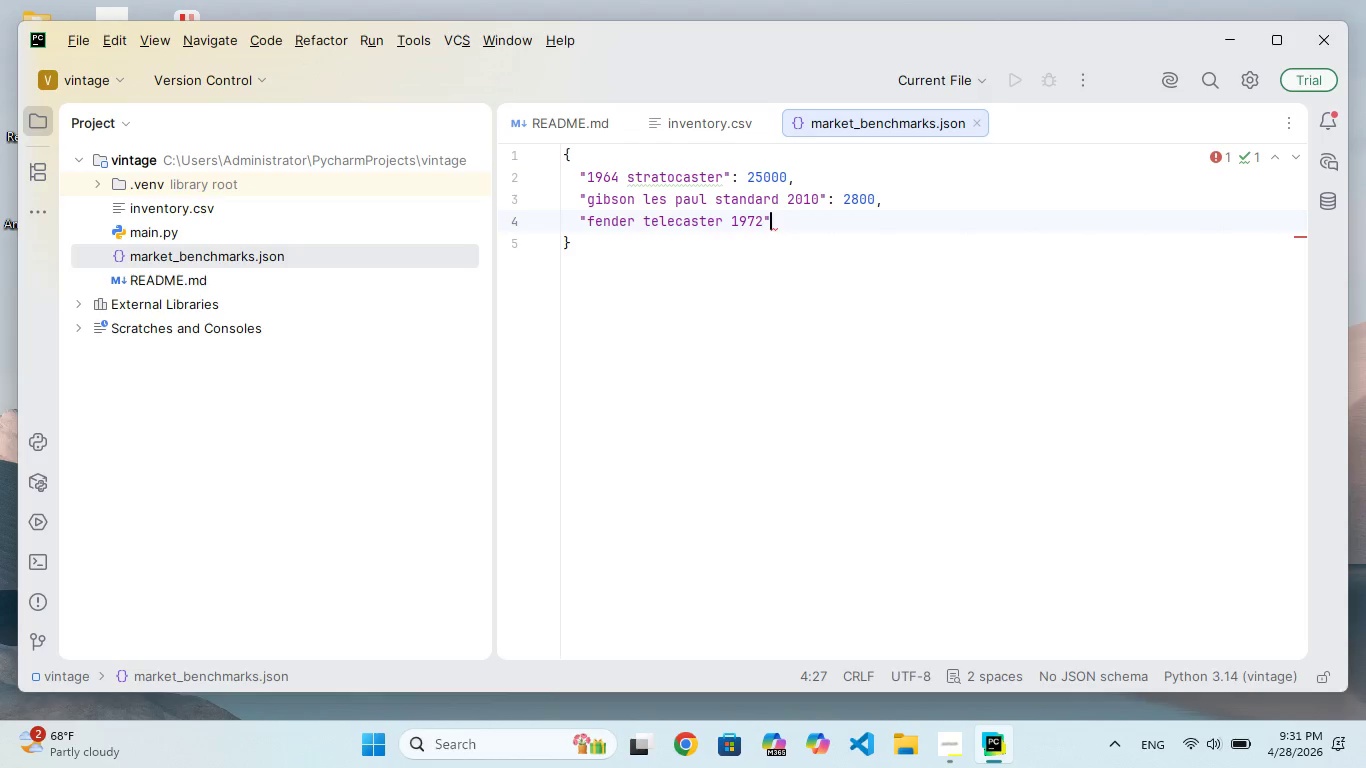 
key(Shift+ShiftRight)
 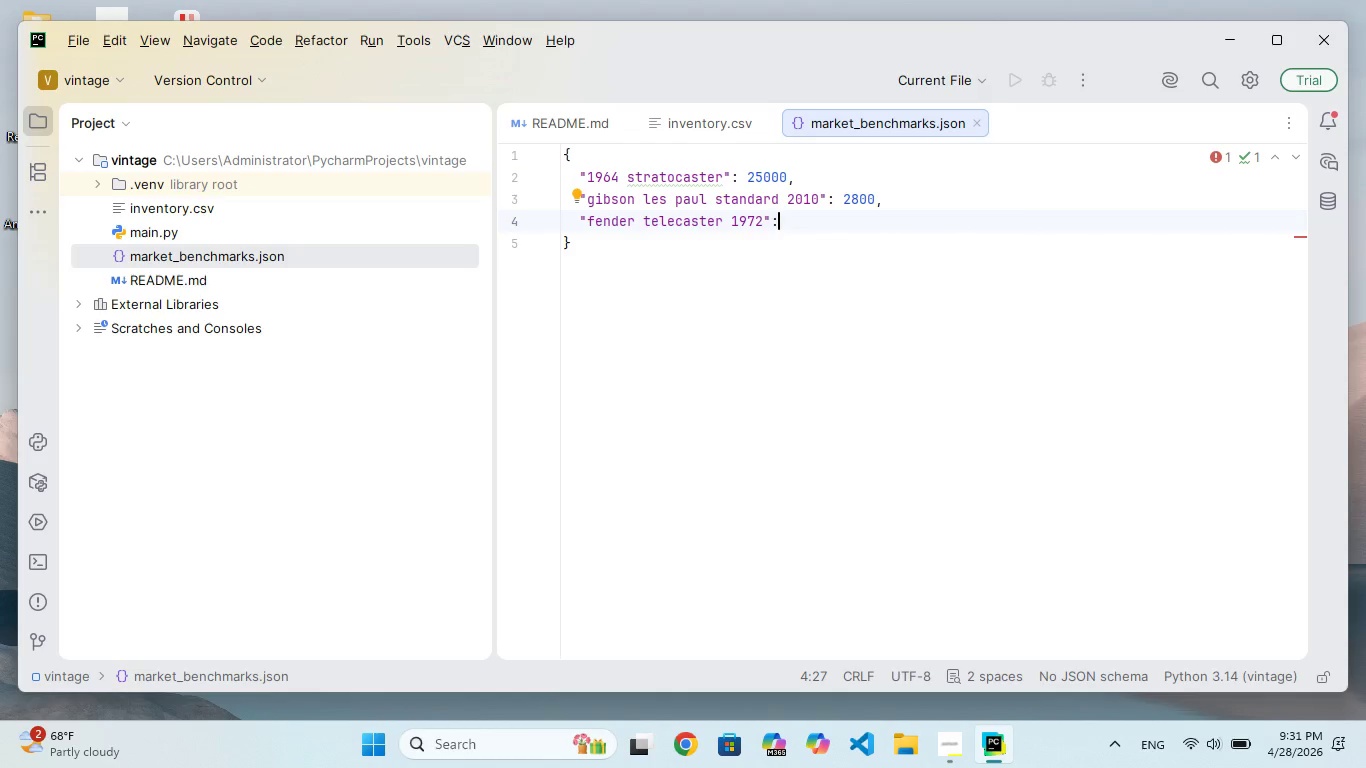 
key(Shift+Semicolon)
 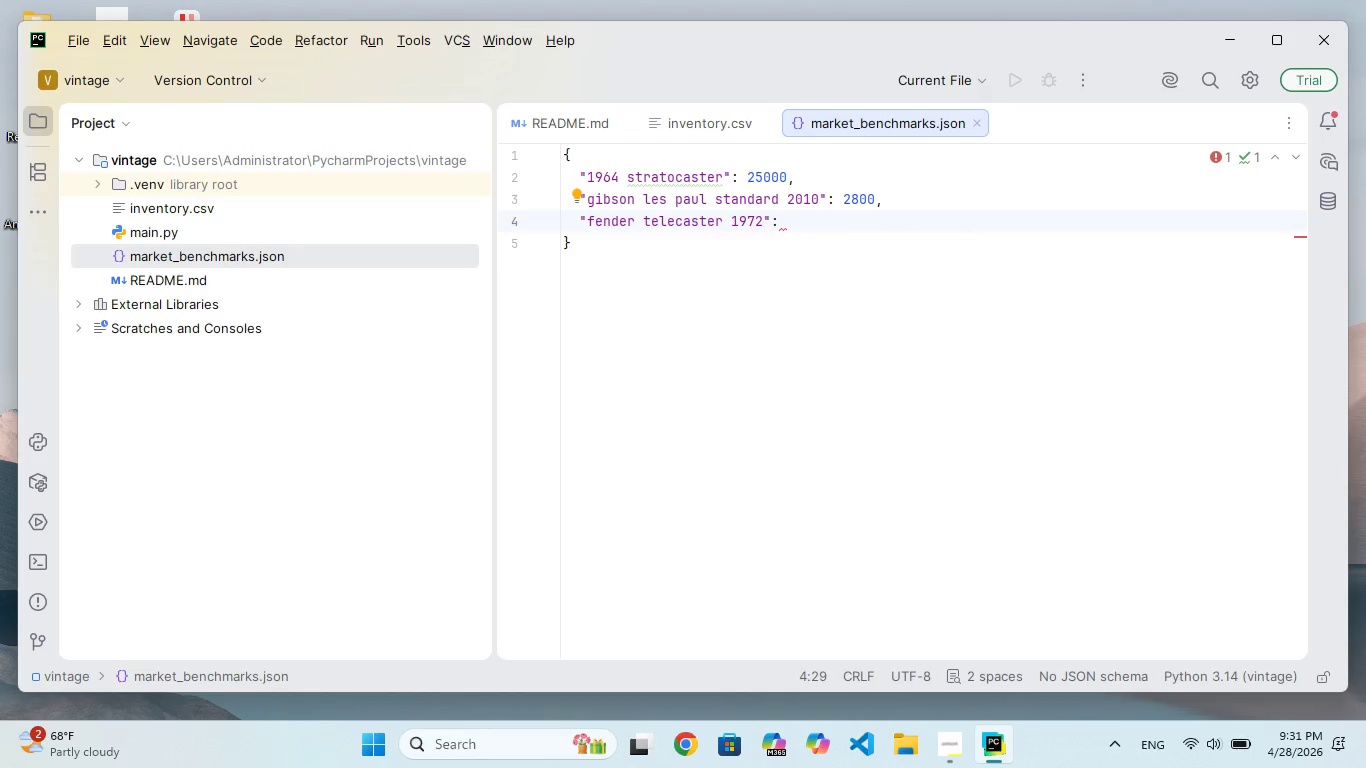 
type(4000,)
 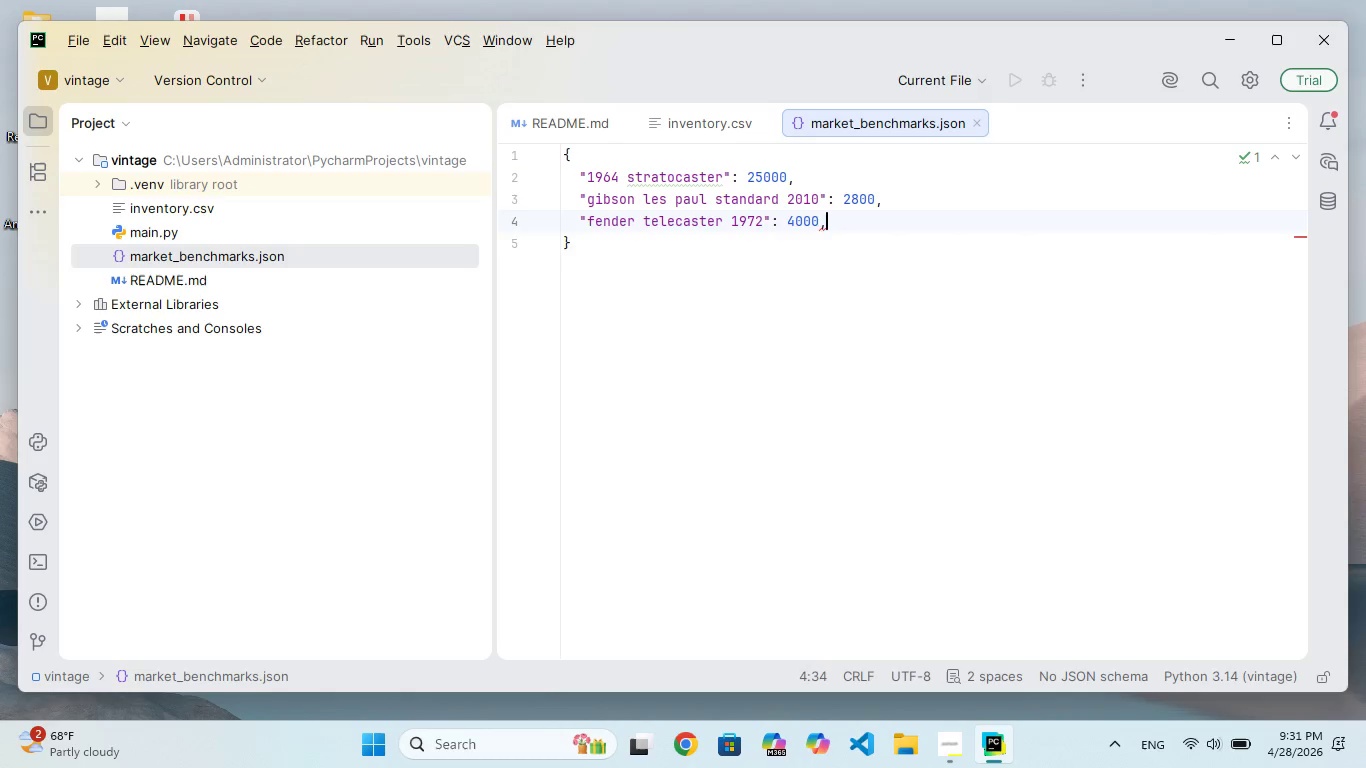 
key(Enter)
 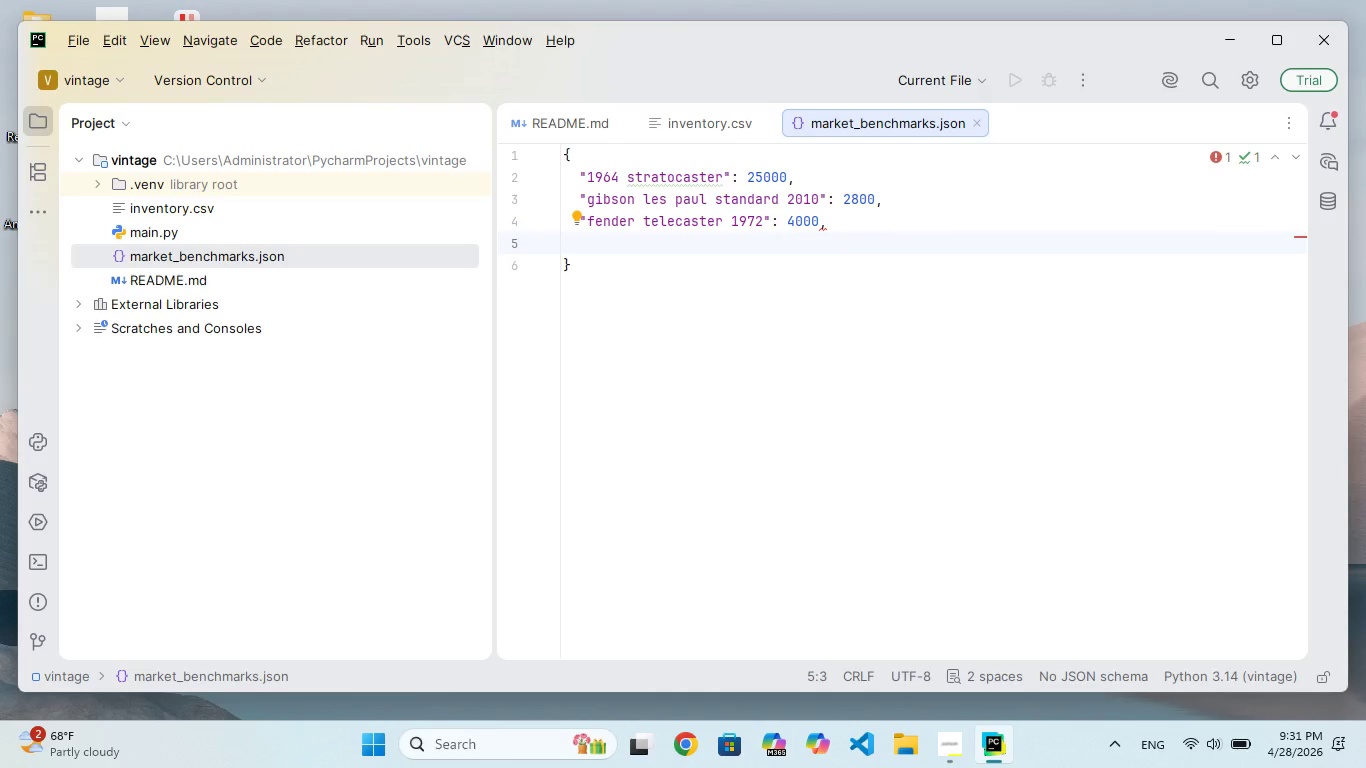 
type("marshall jcm800 mp)
 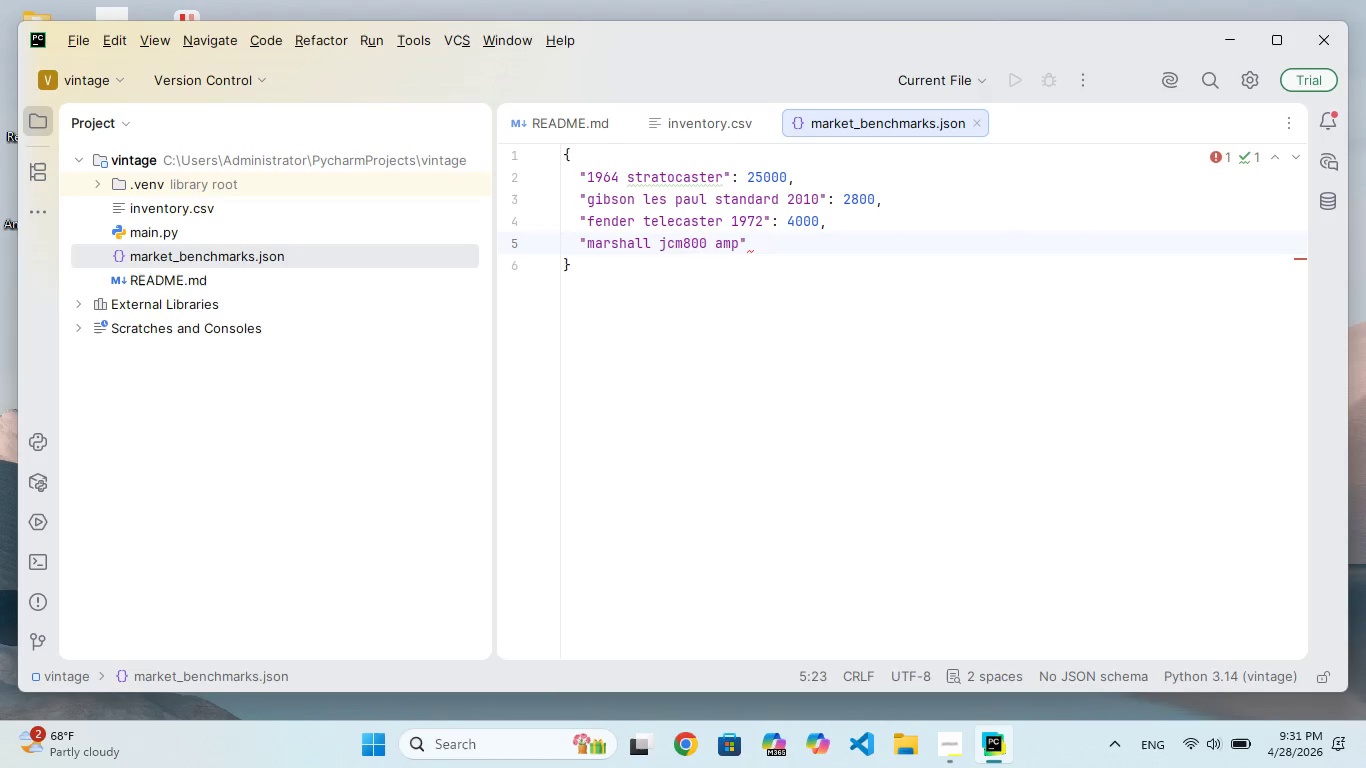 
key(ArrowRight)
 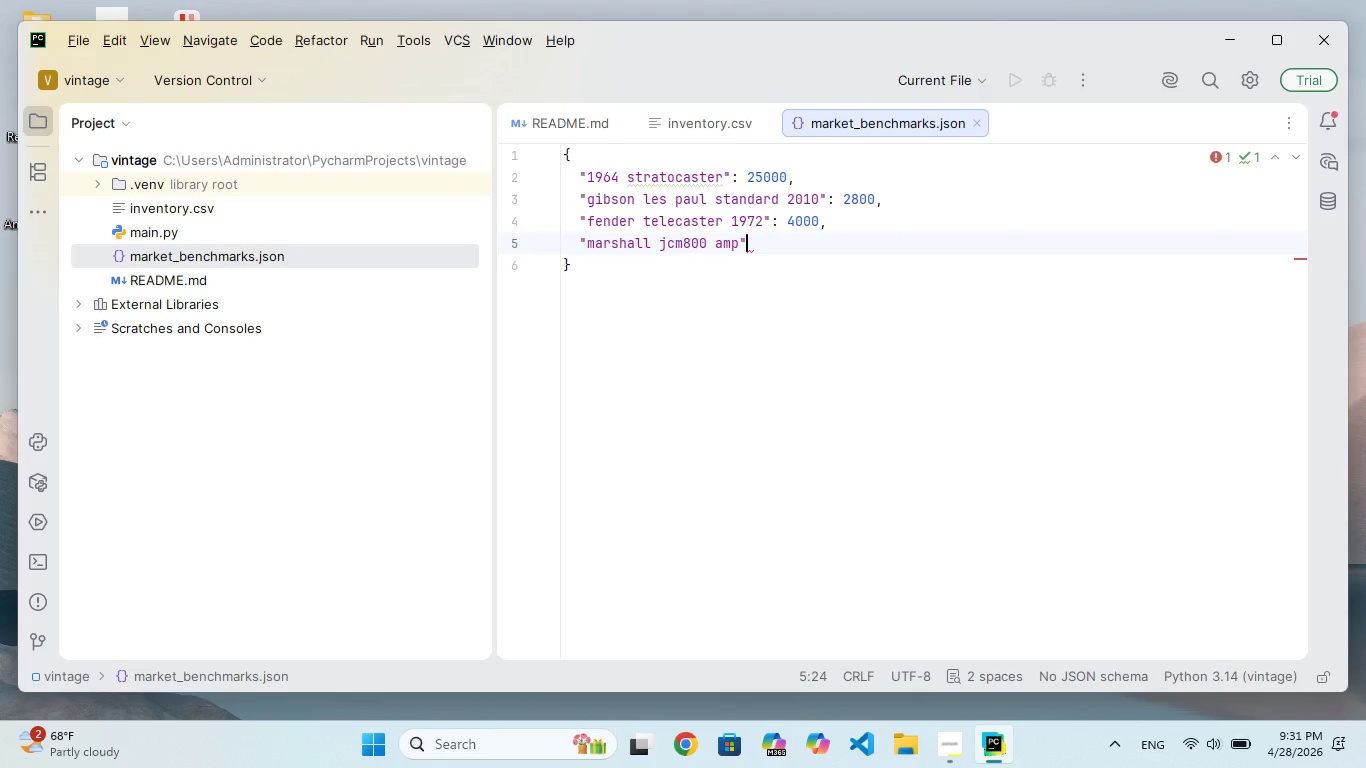 
key(Shift+Semicolon)
 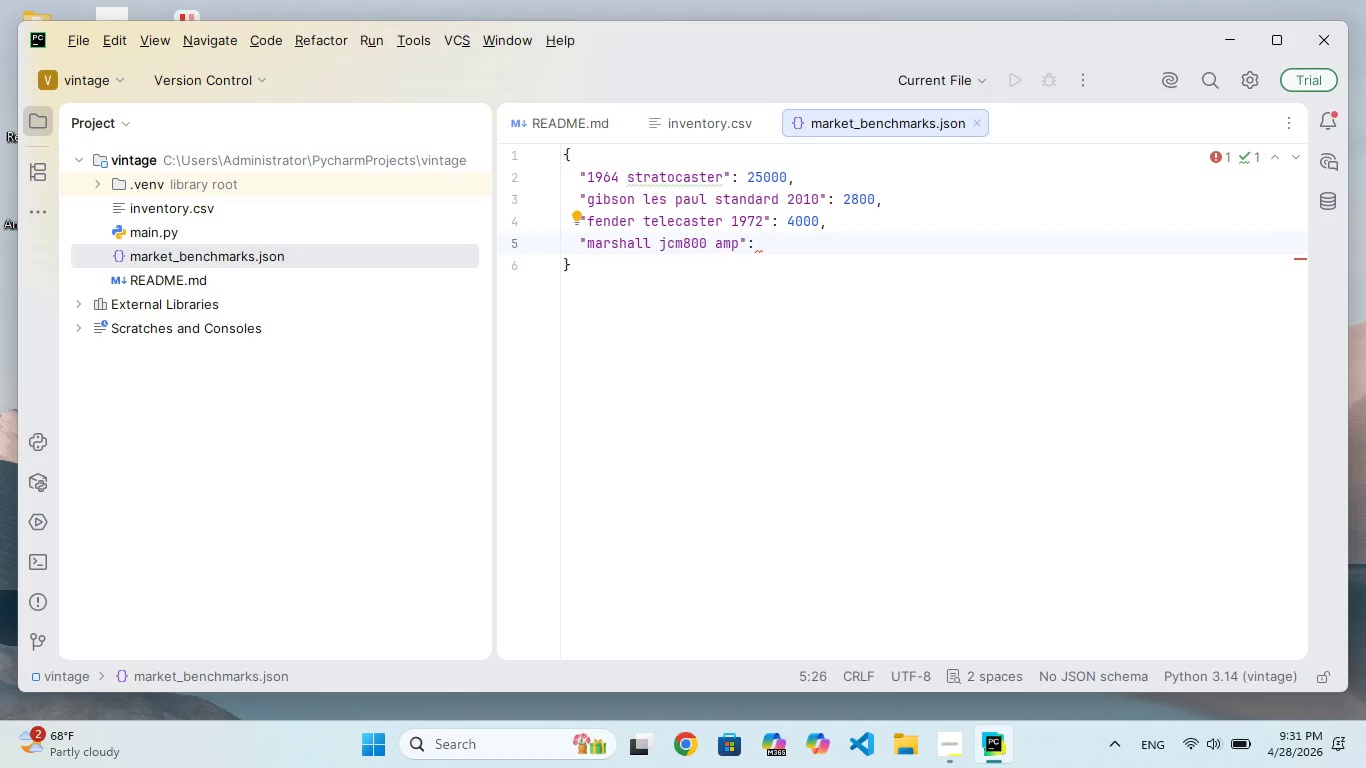 
type(3200,)
 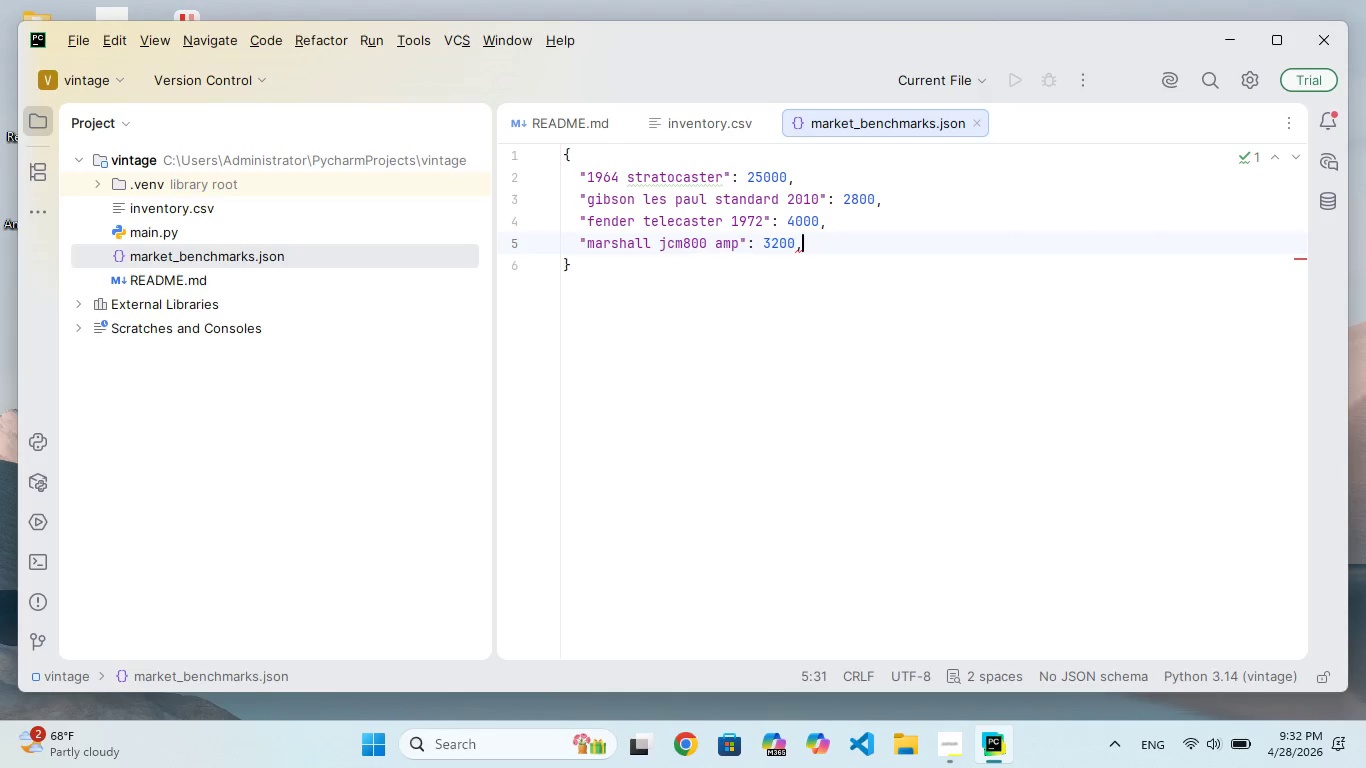 
key(Enter)
 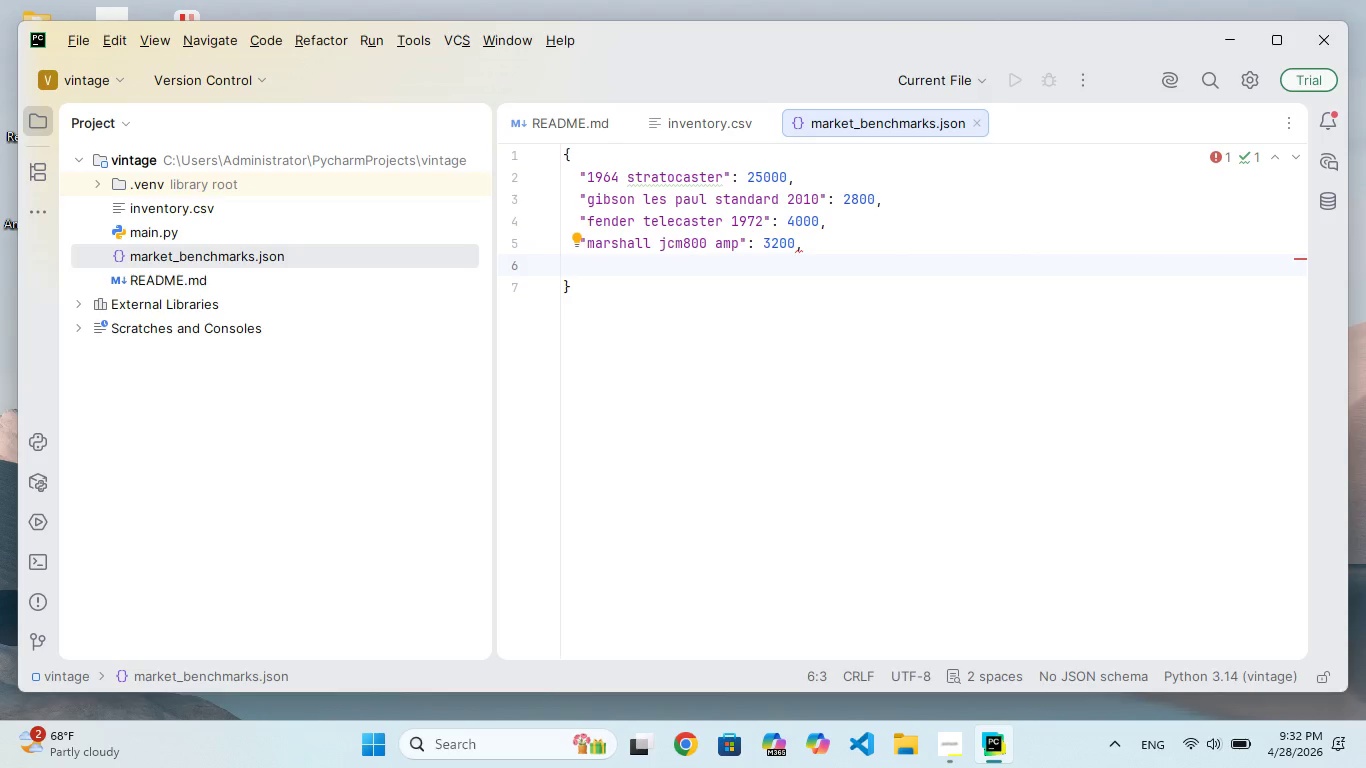 
key(Shift+ShiftRight)
 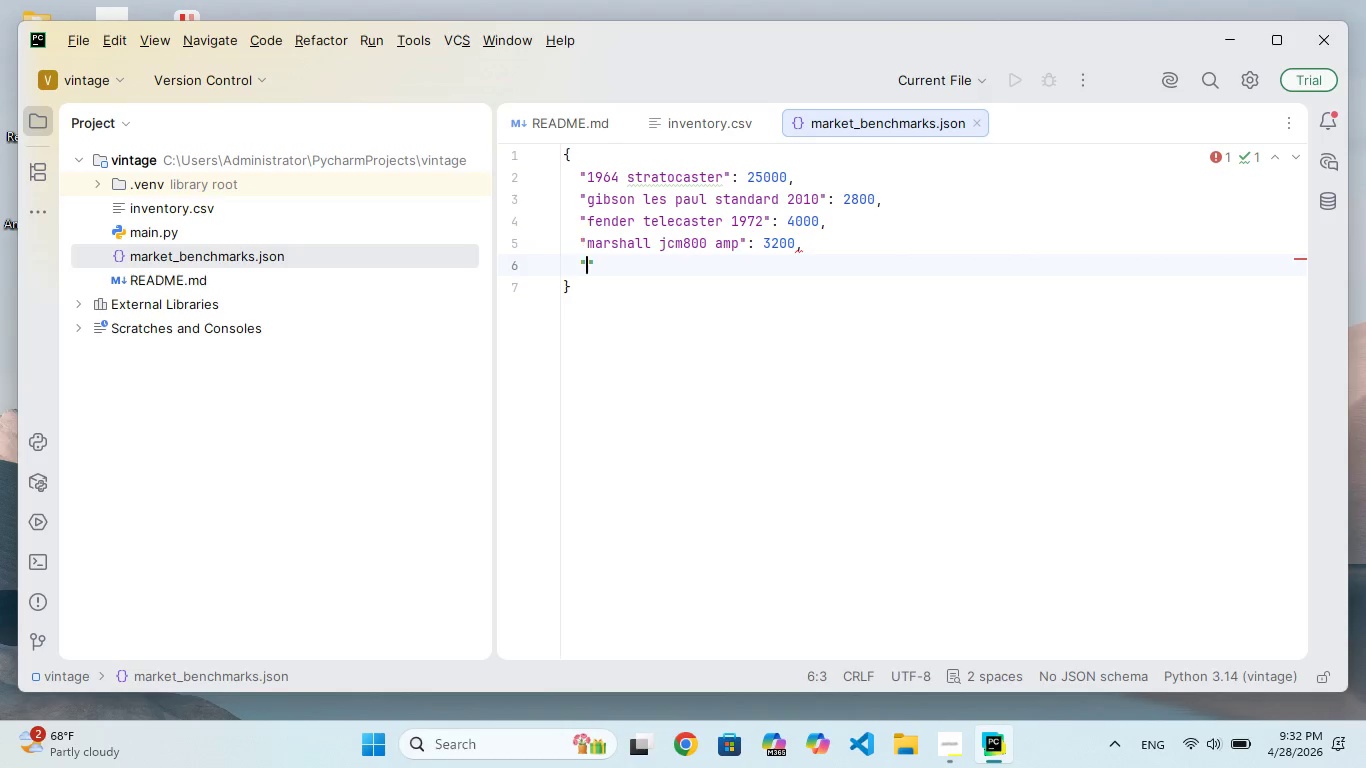 
key(Shift+Quote)
 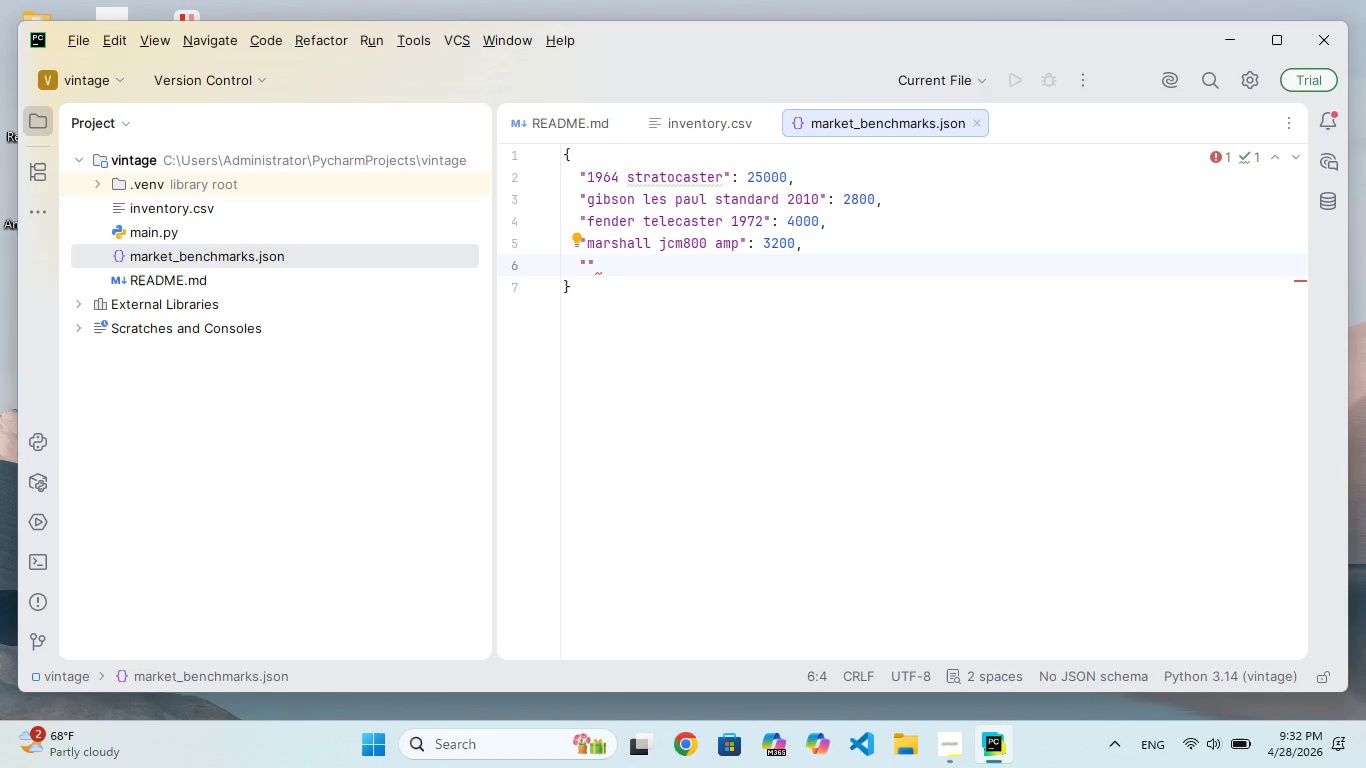 
type(vox ac30 vinte)
 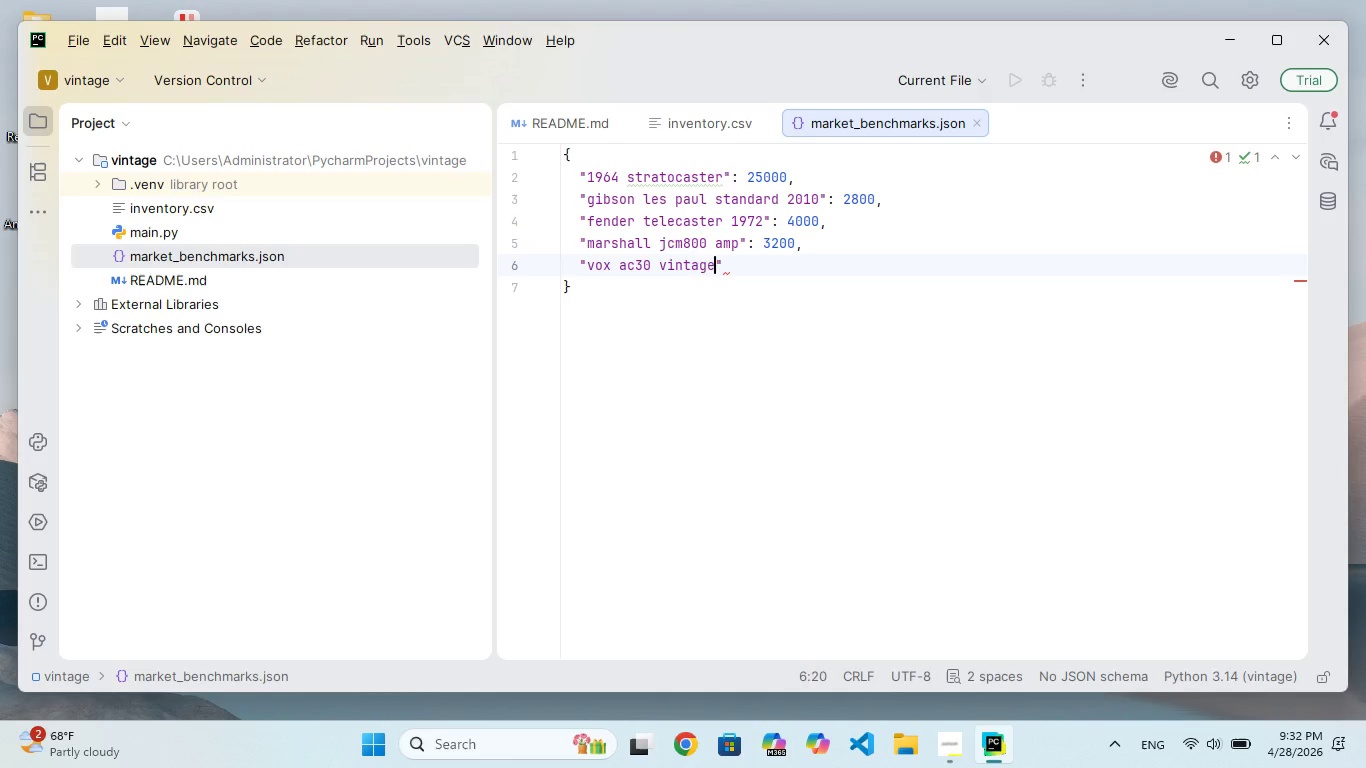 
hold_key(key=A, duration=0.39)
 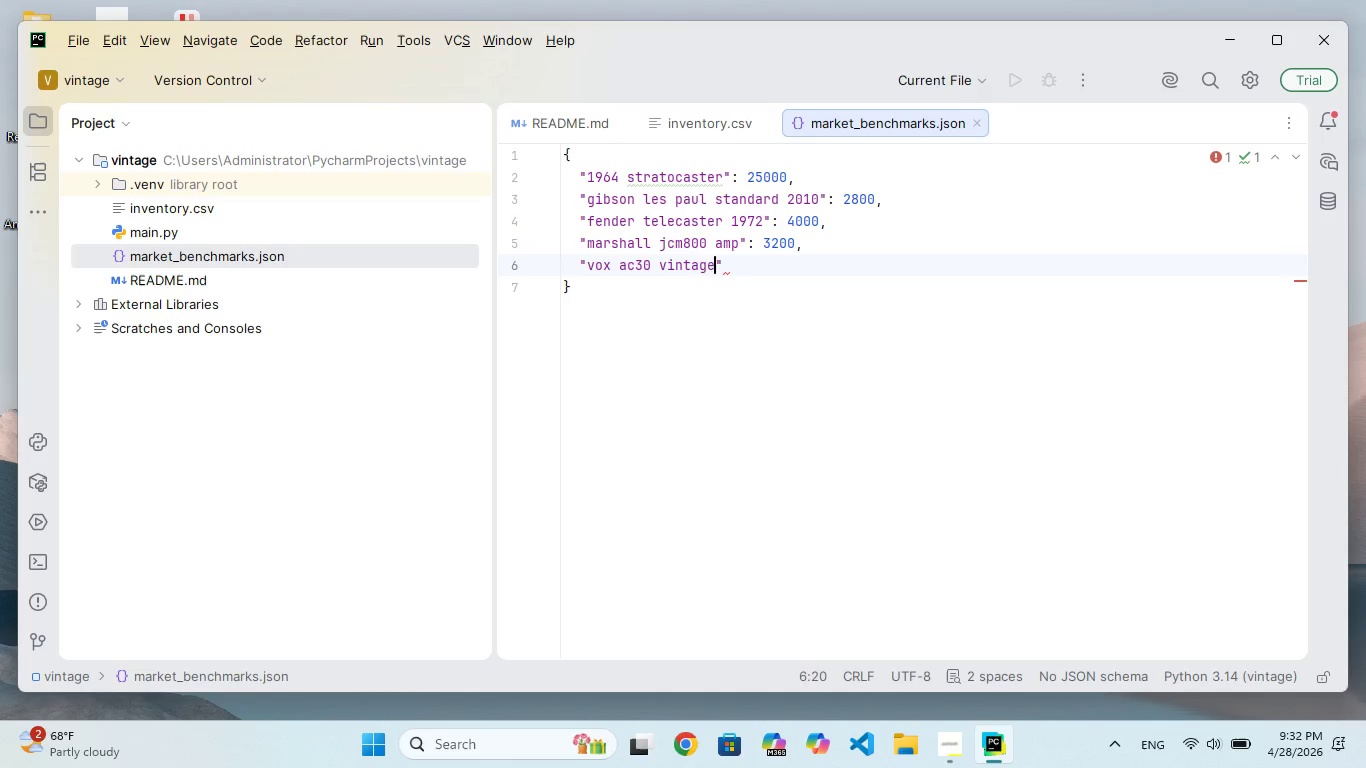 
hold_key(key=G, duration=0.31)
 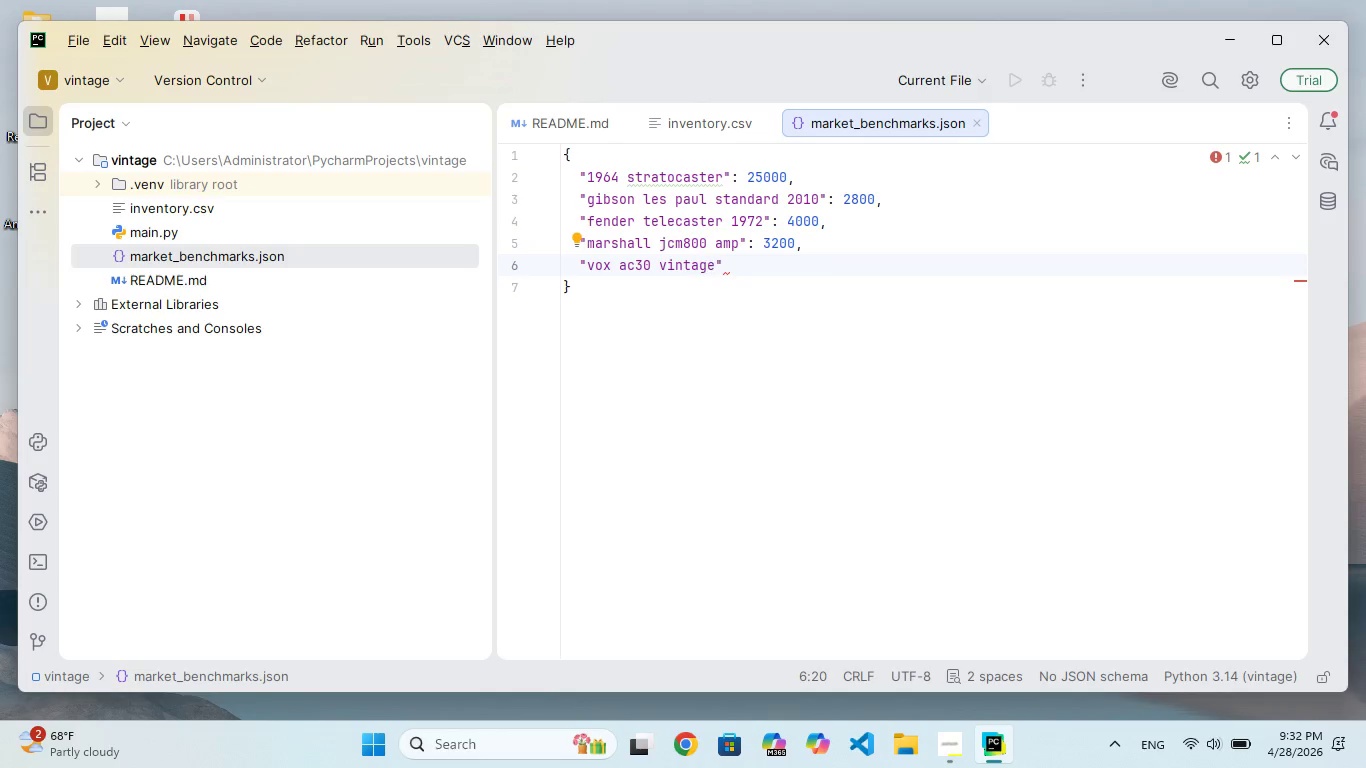 
key(ArrowRight)
 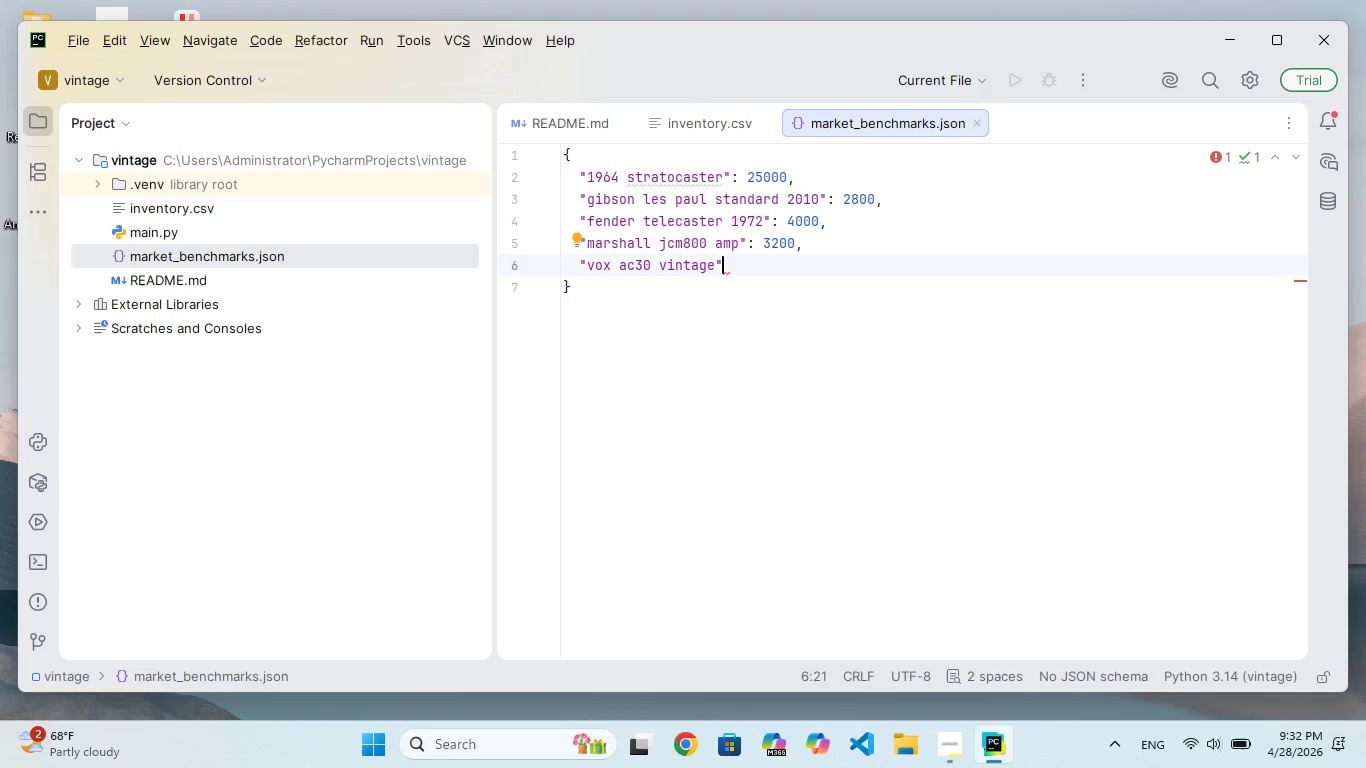 
type(:2300,)
 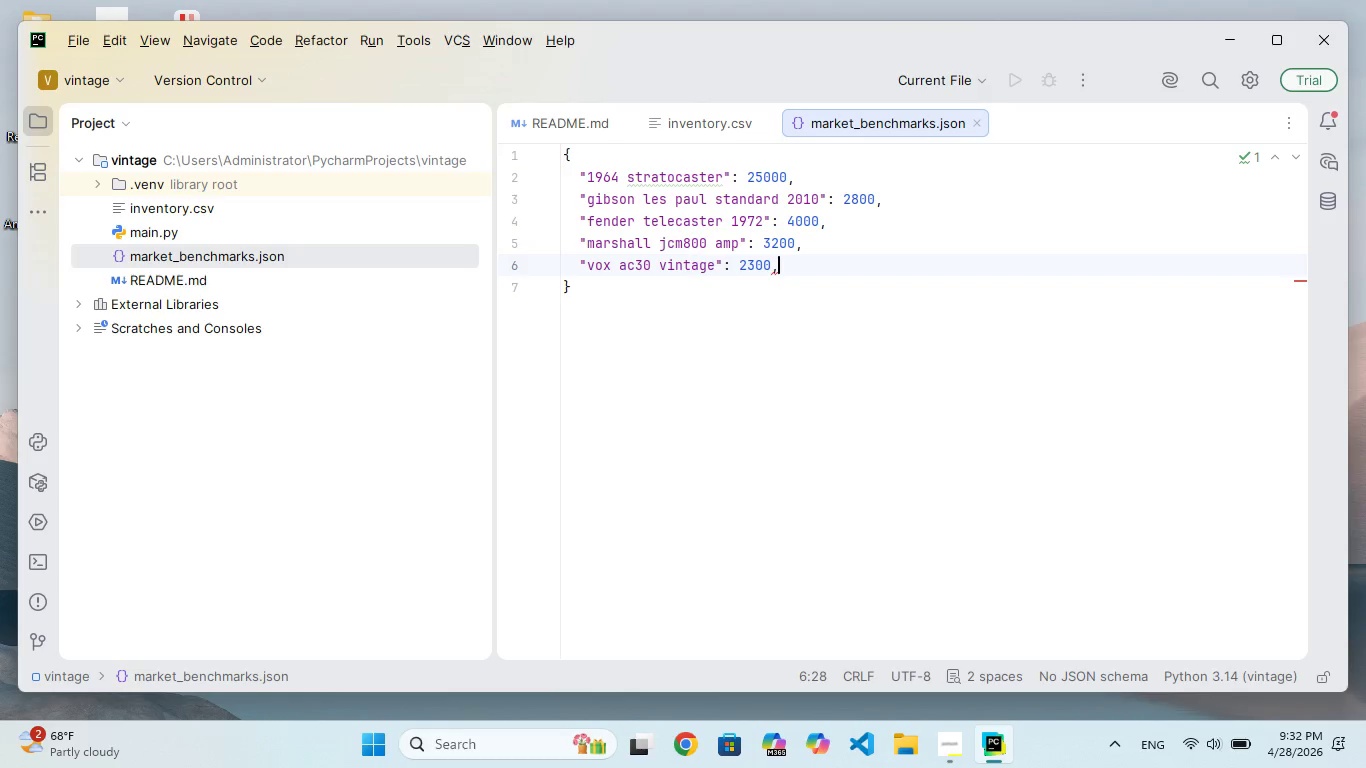 
key(Enter)
 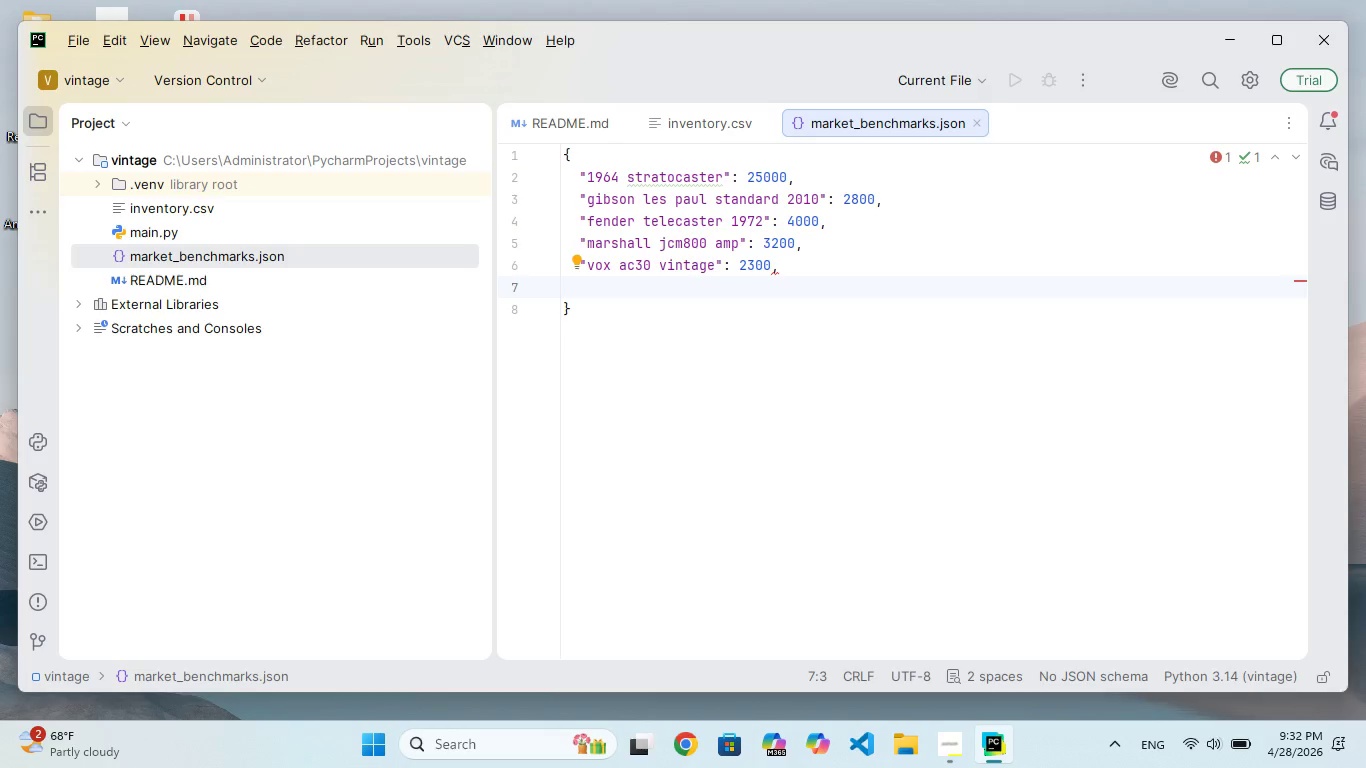 
key(Shift+ShiftRight)
 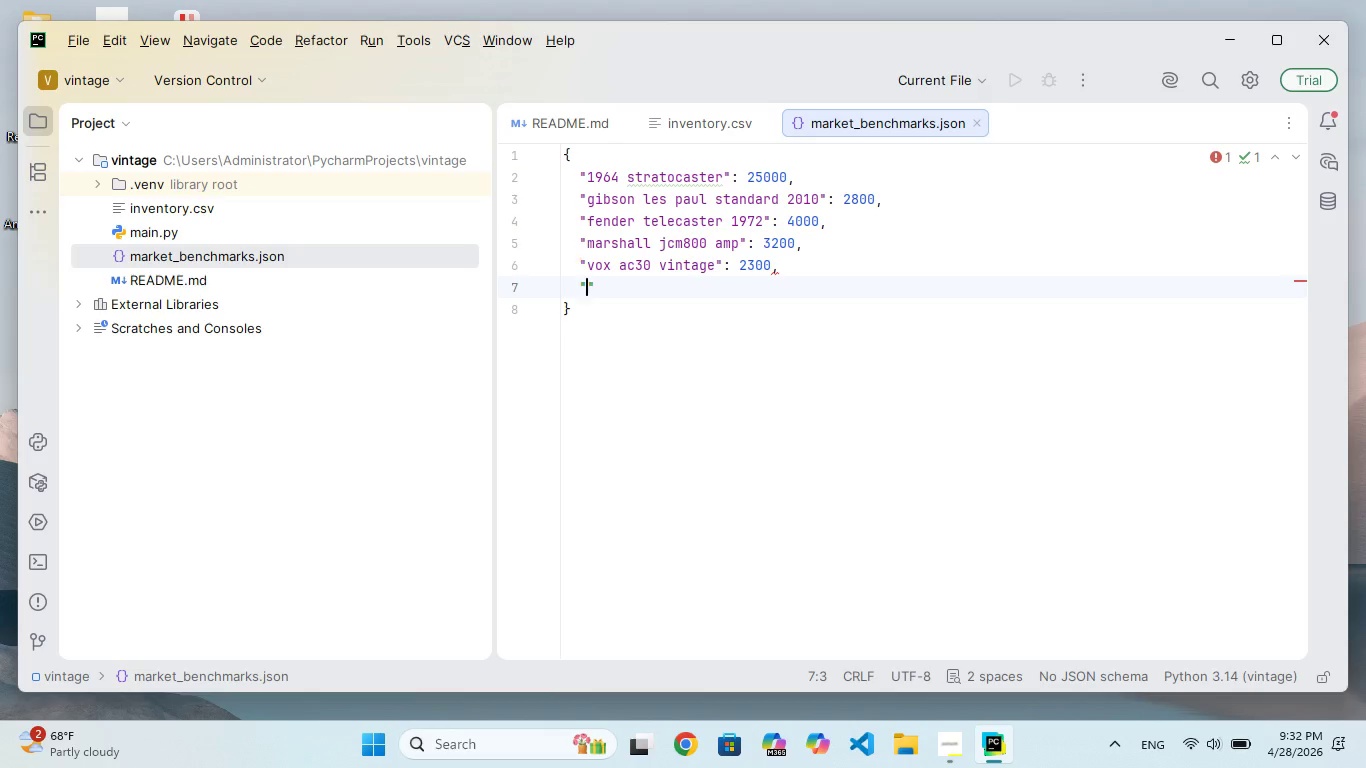 
key(Shift+Quote)
 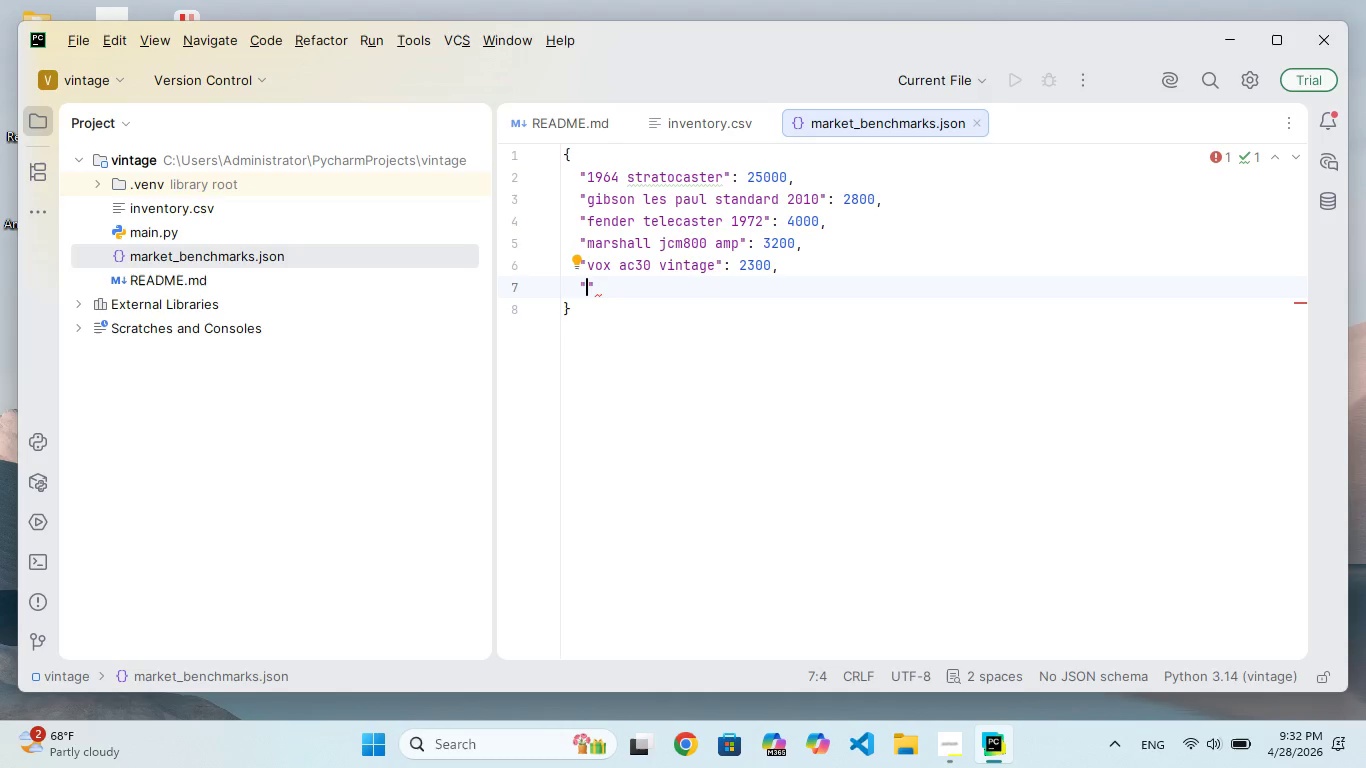 
type(gibon)
 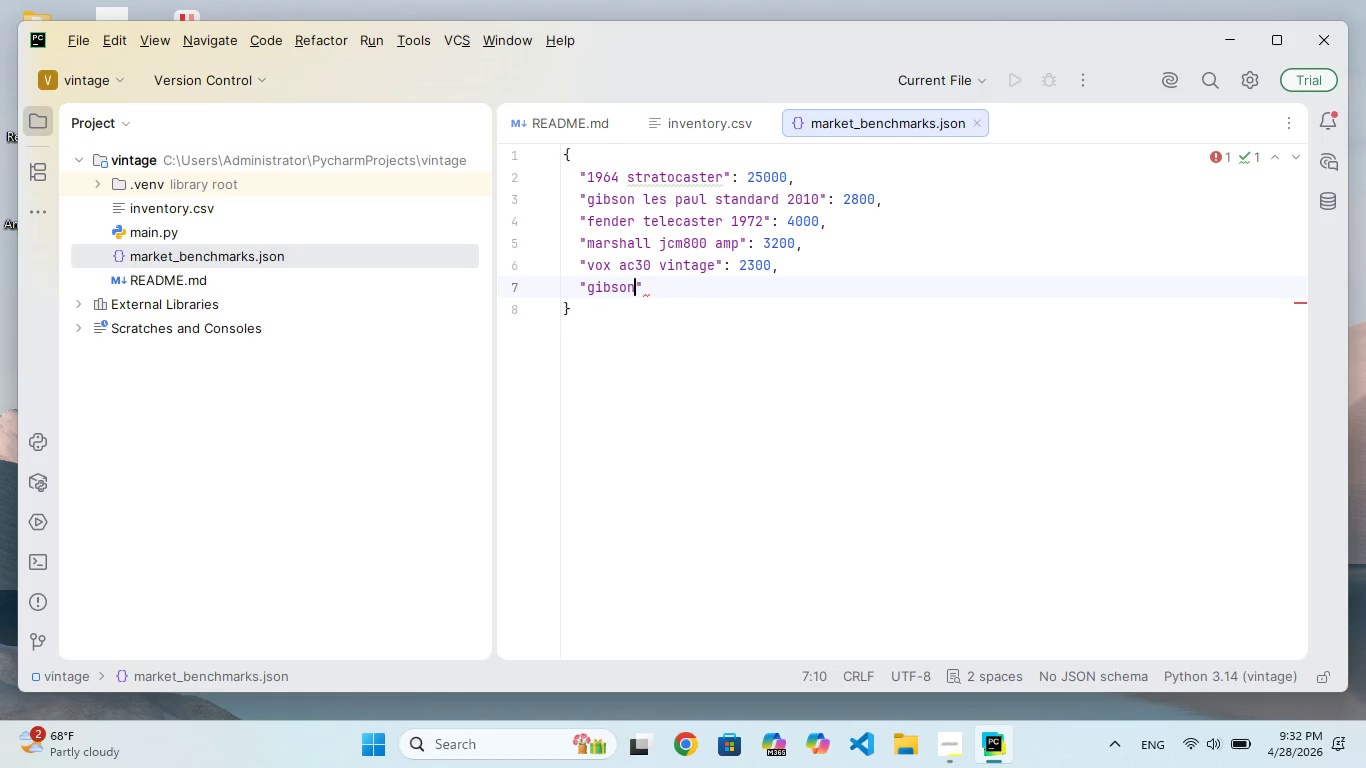 
hold_key(key=S, duration=0.33)
 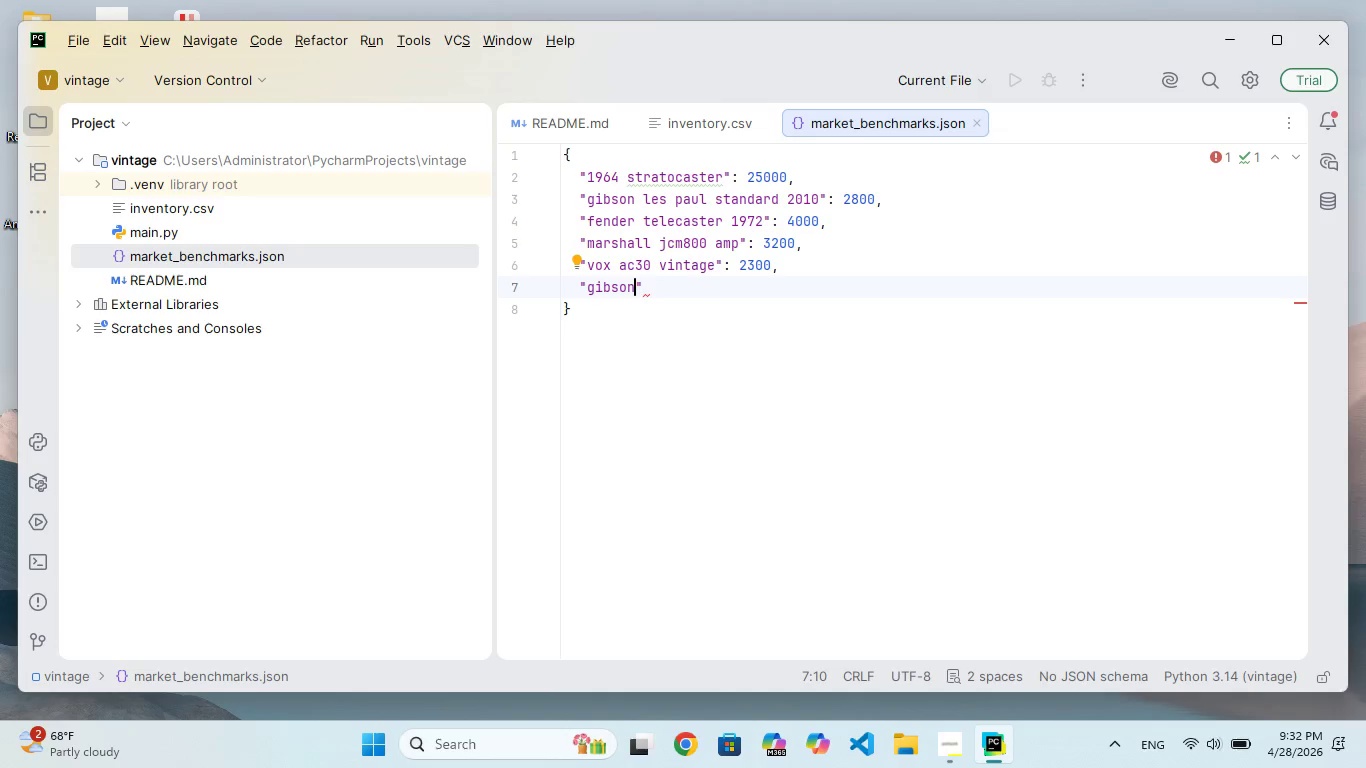 
wait(5.56)
 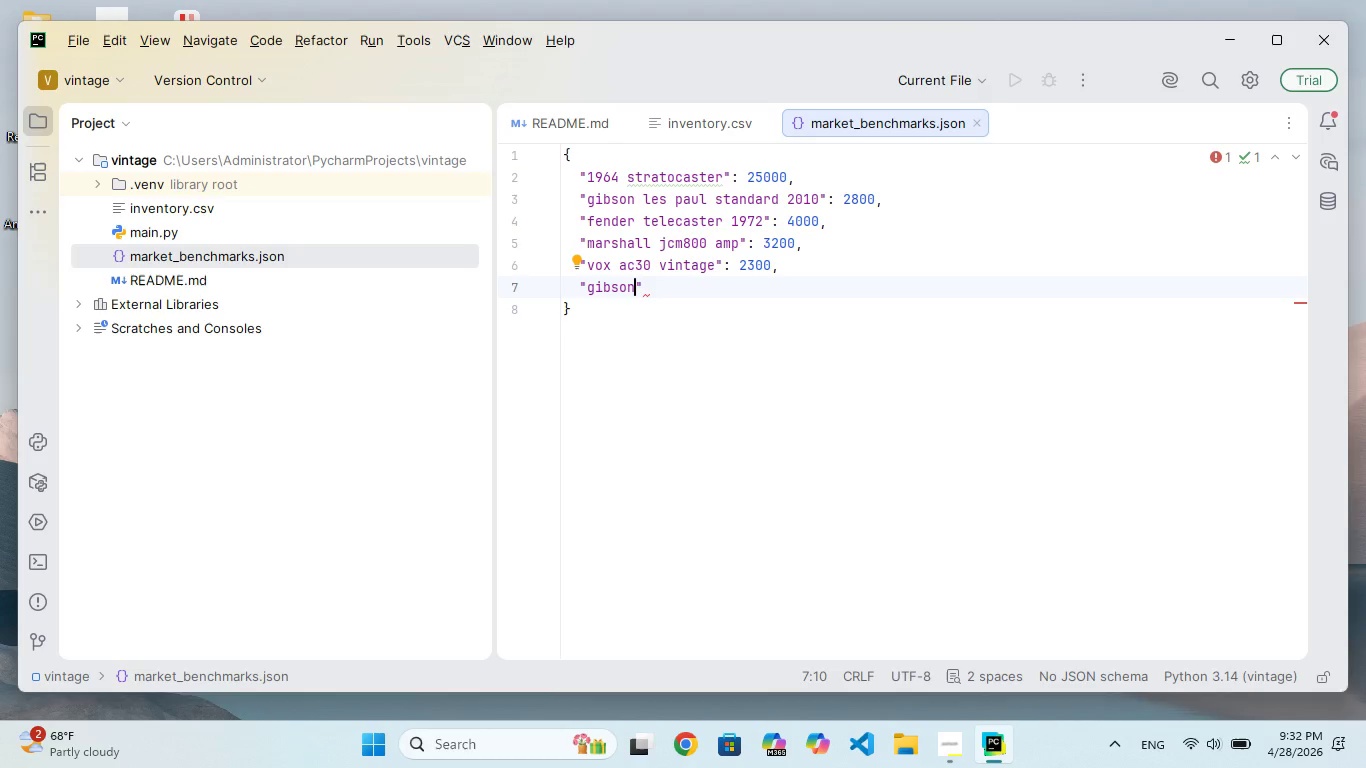 
type( g standard)
 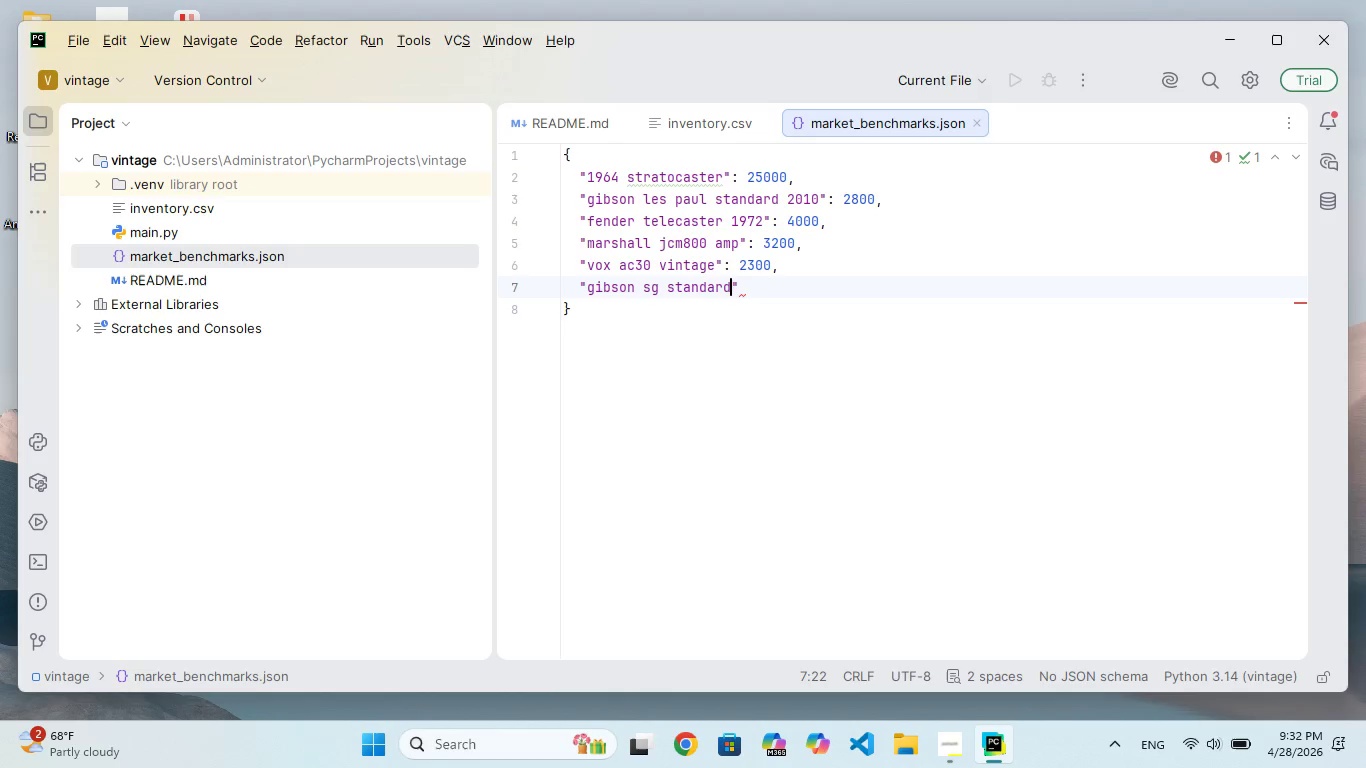 
key(ArrowRight)
 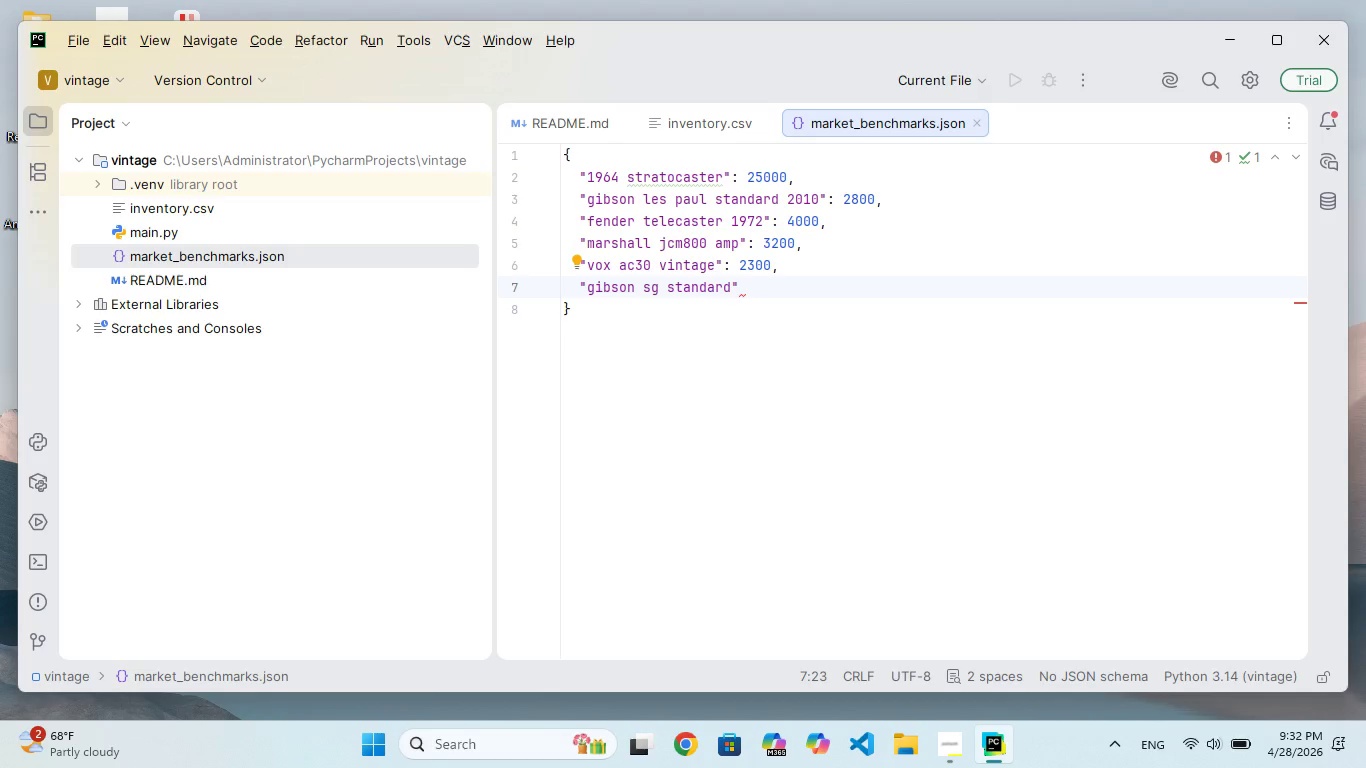 
key(Shift+ShiftRight)
 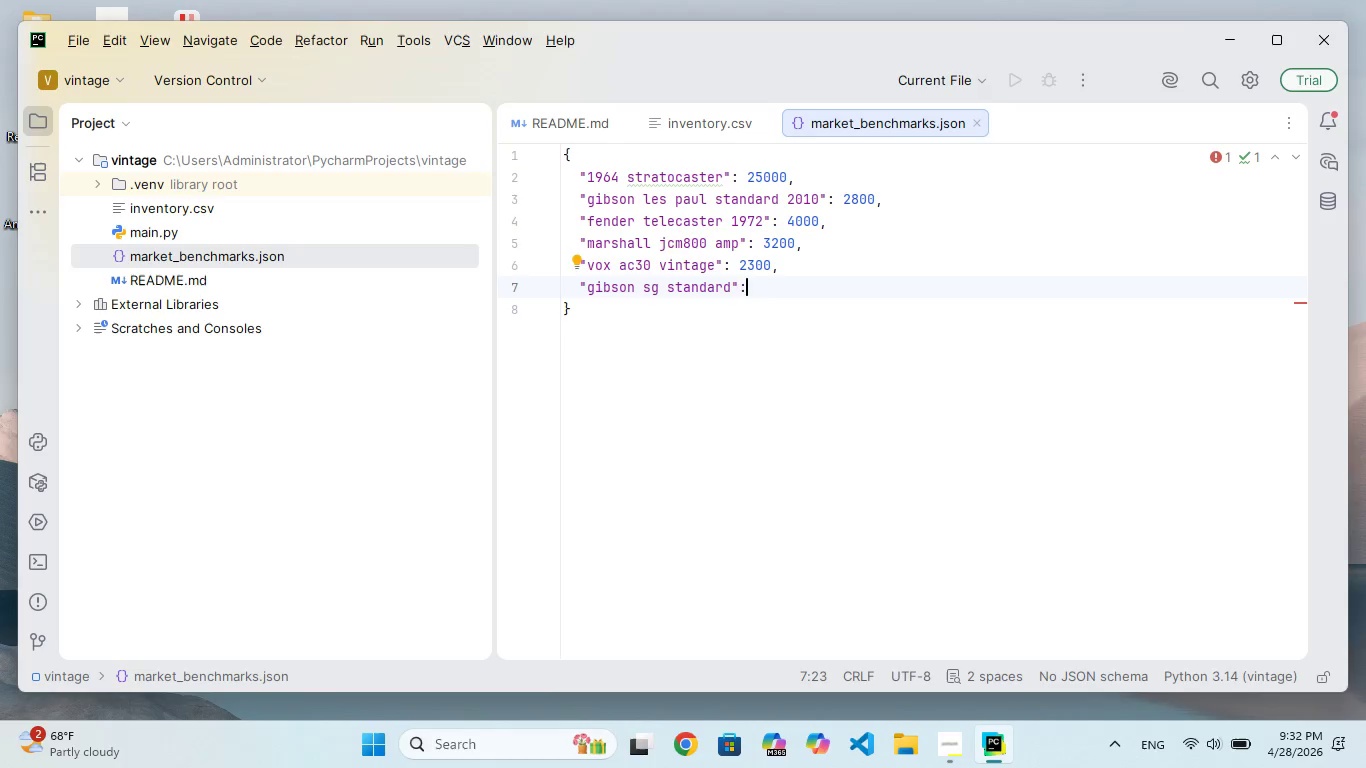 
key(Shift+Semicolon)
 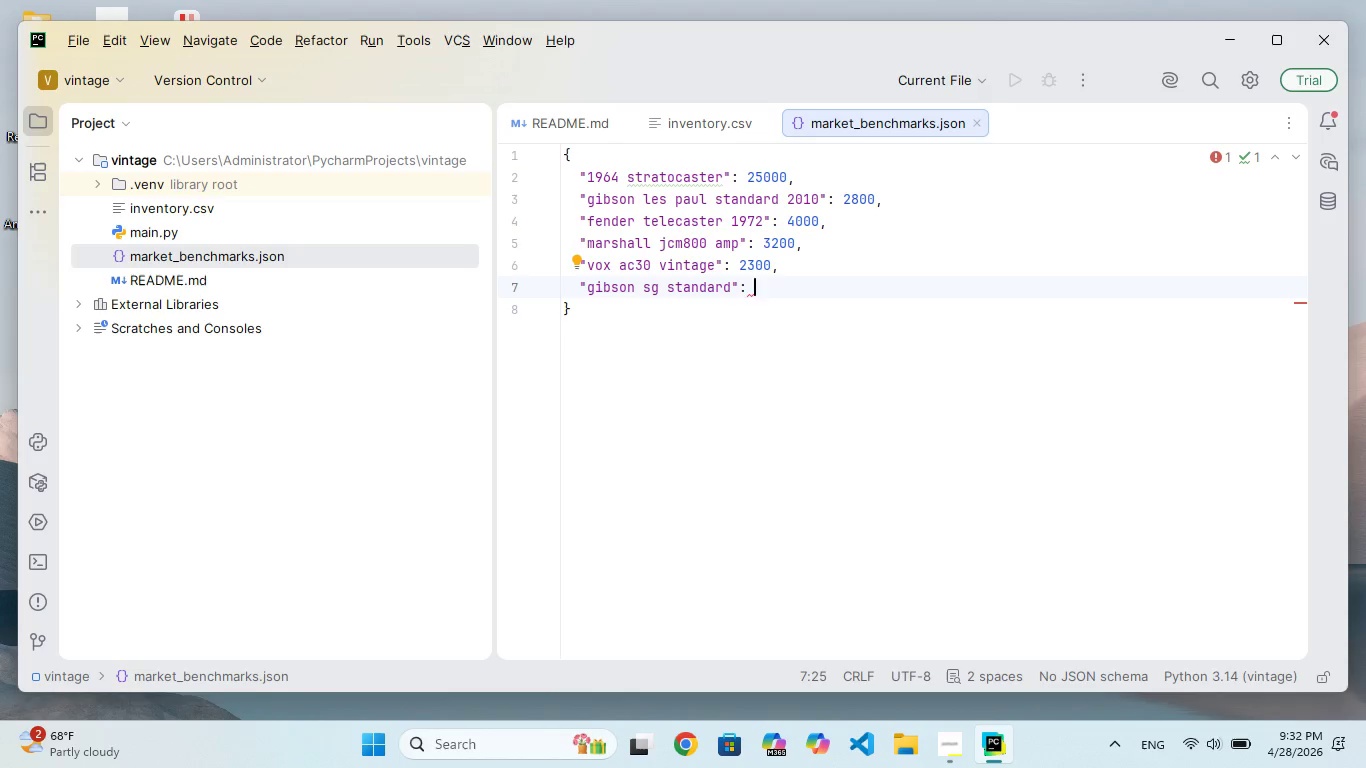 
type(1800,)
 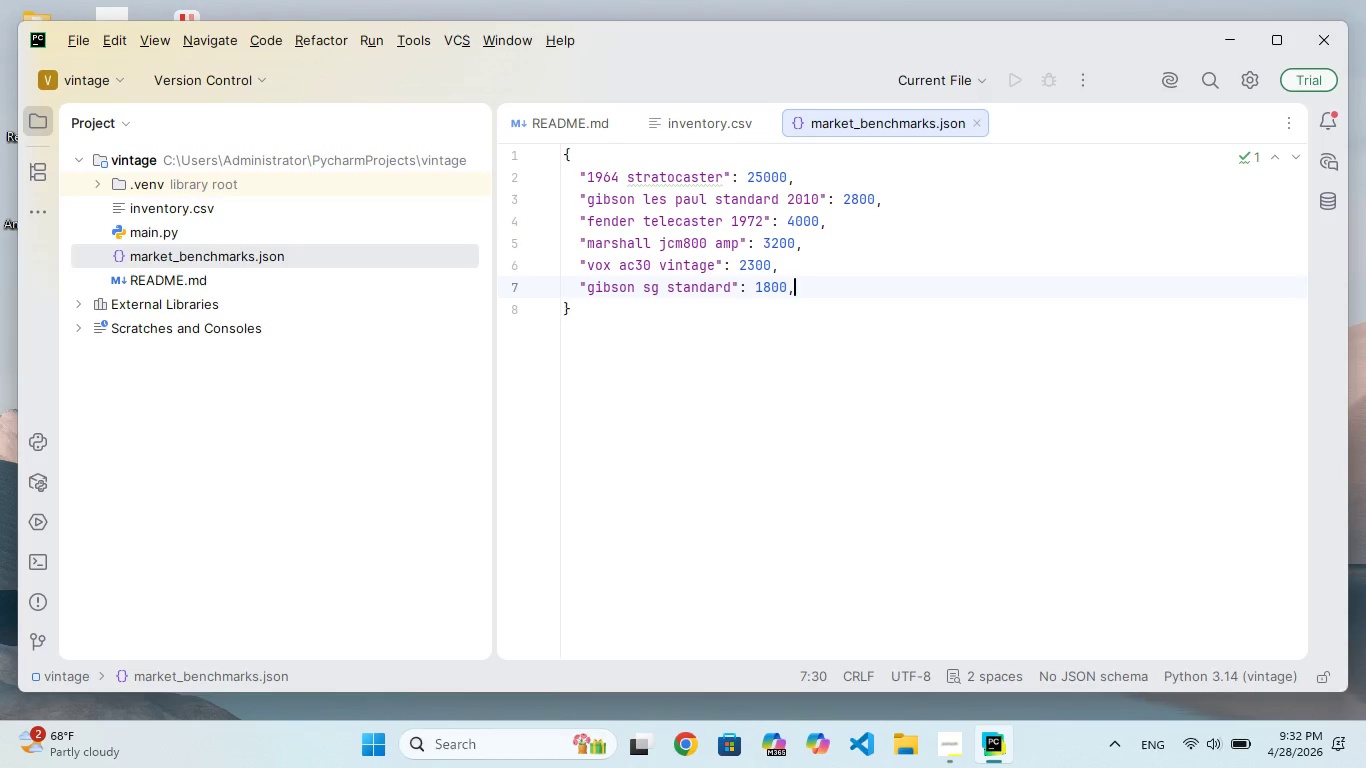 
key(Enter)
 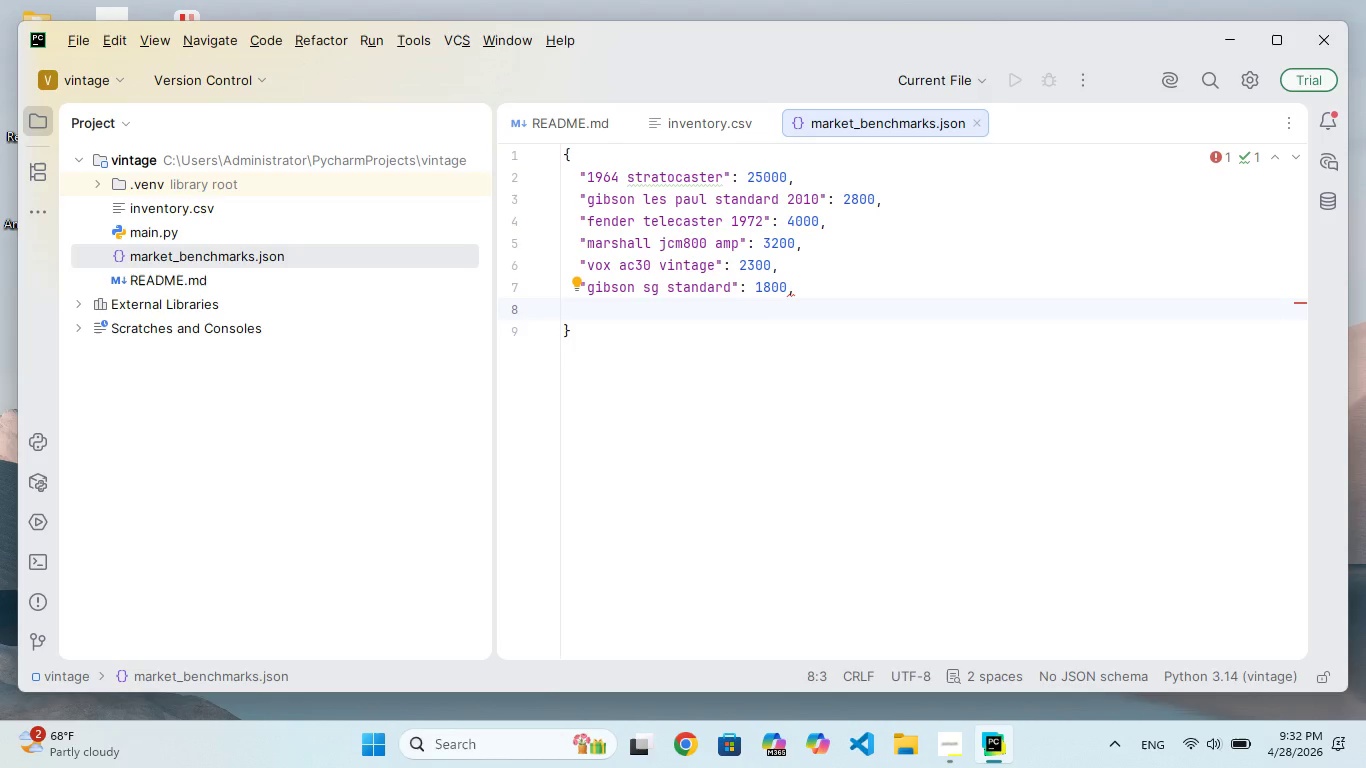 
type("fender jazz bass 1968)
 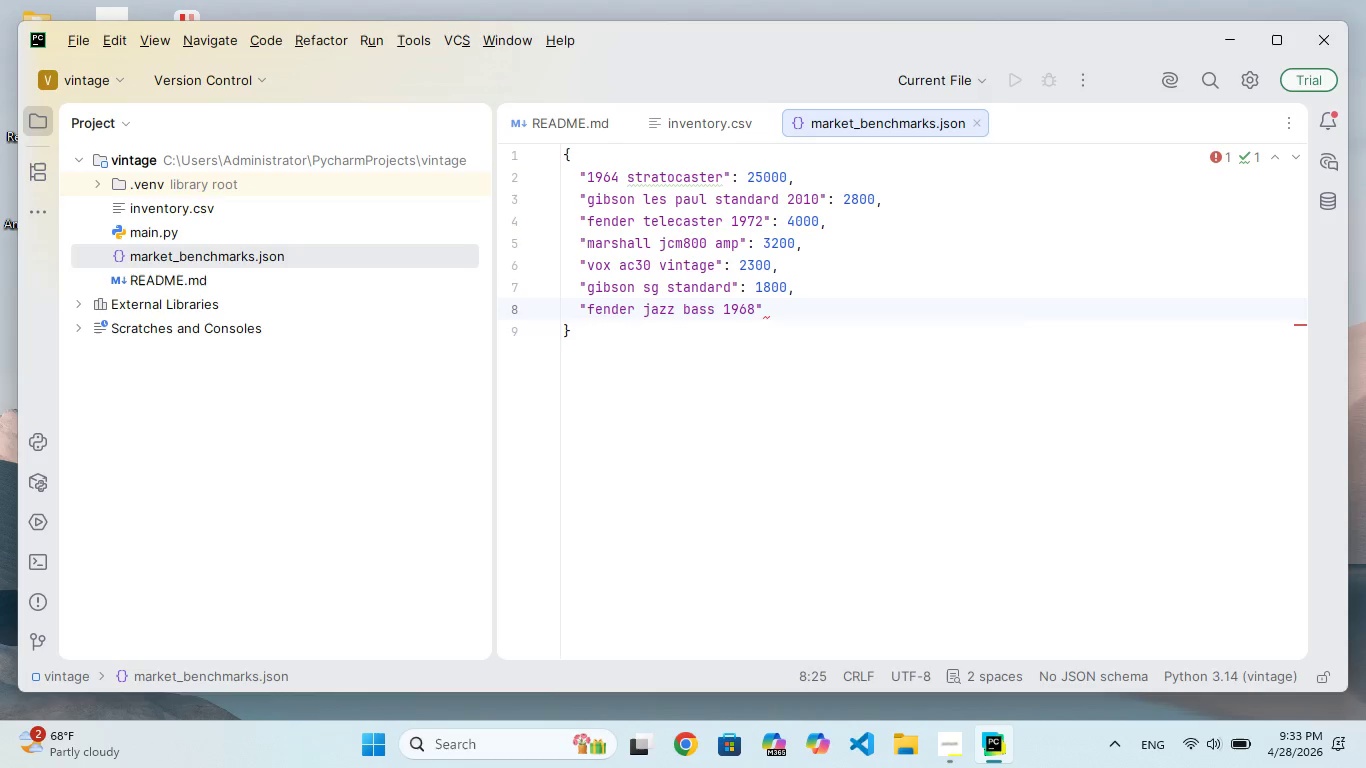 
key(ArrowRight)
 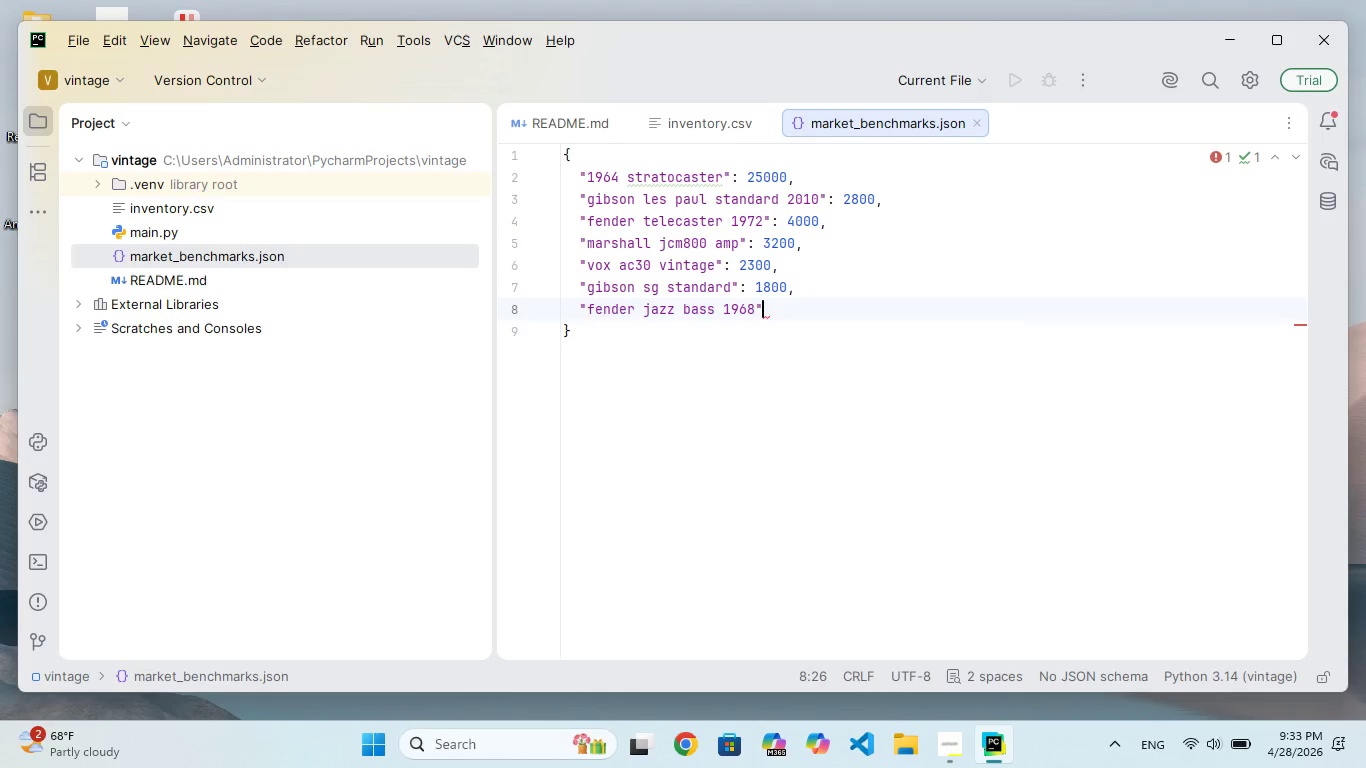 
key(Shift+ShiftRight)
 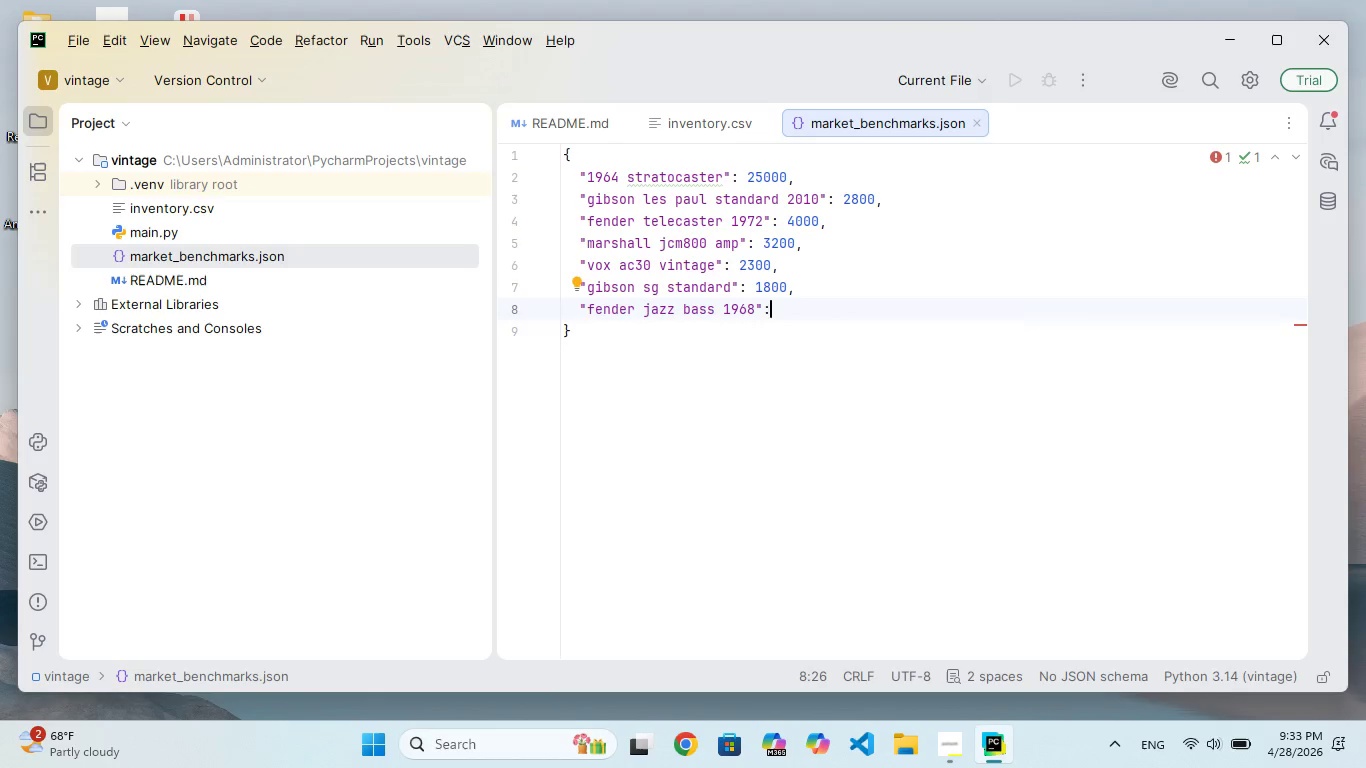 
key(Shift+Semicolon)
 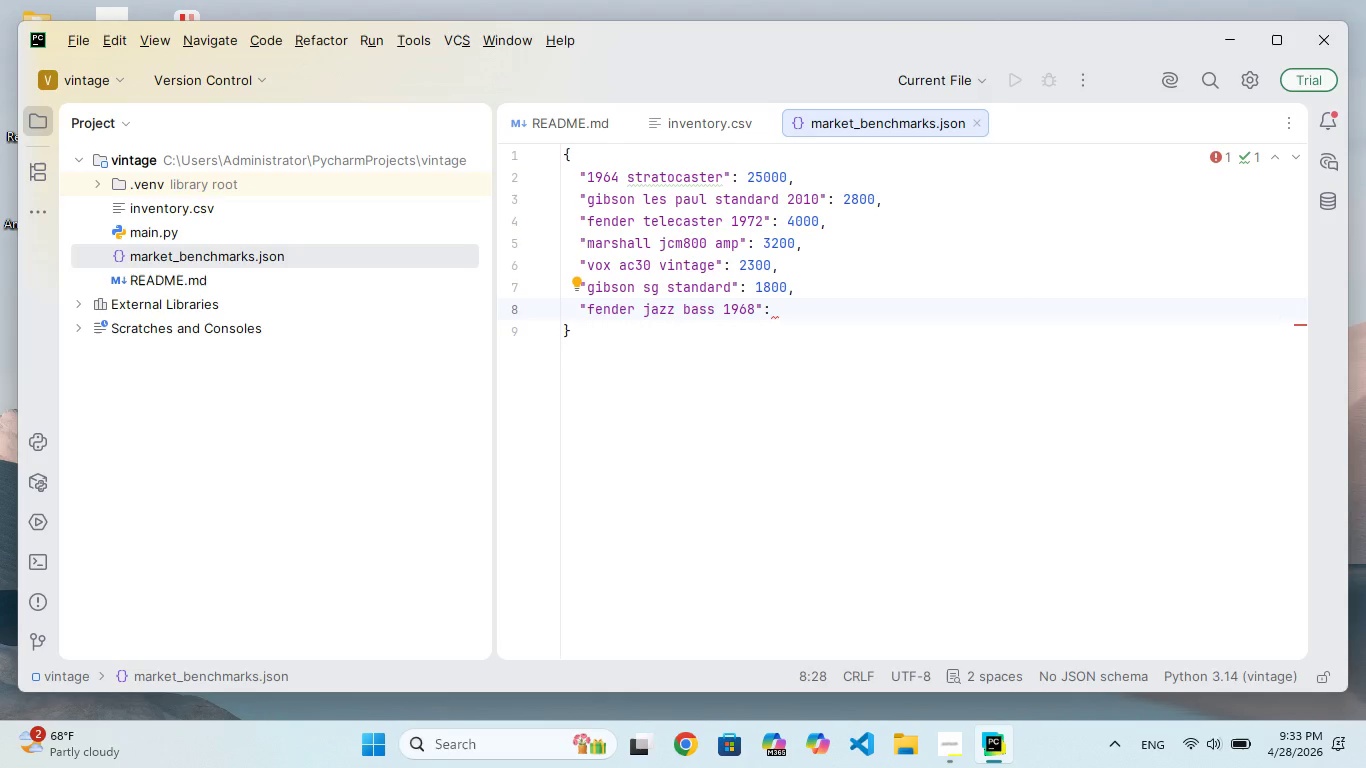 
type(5200,)
 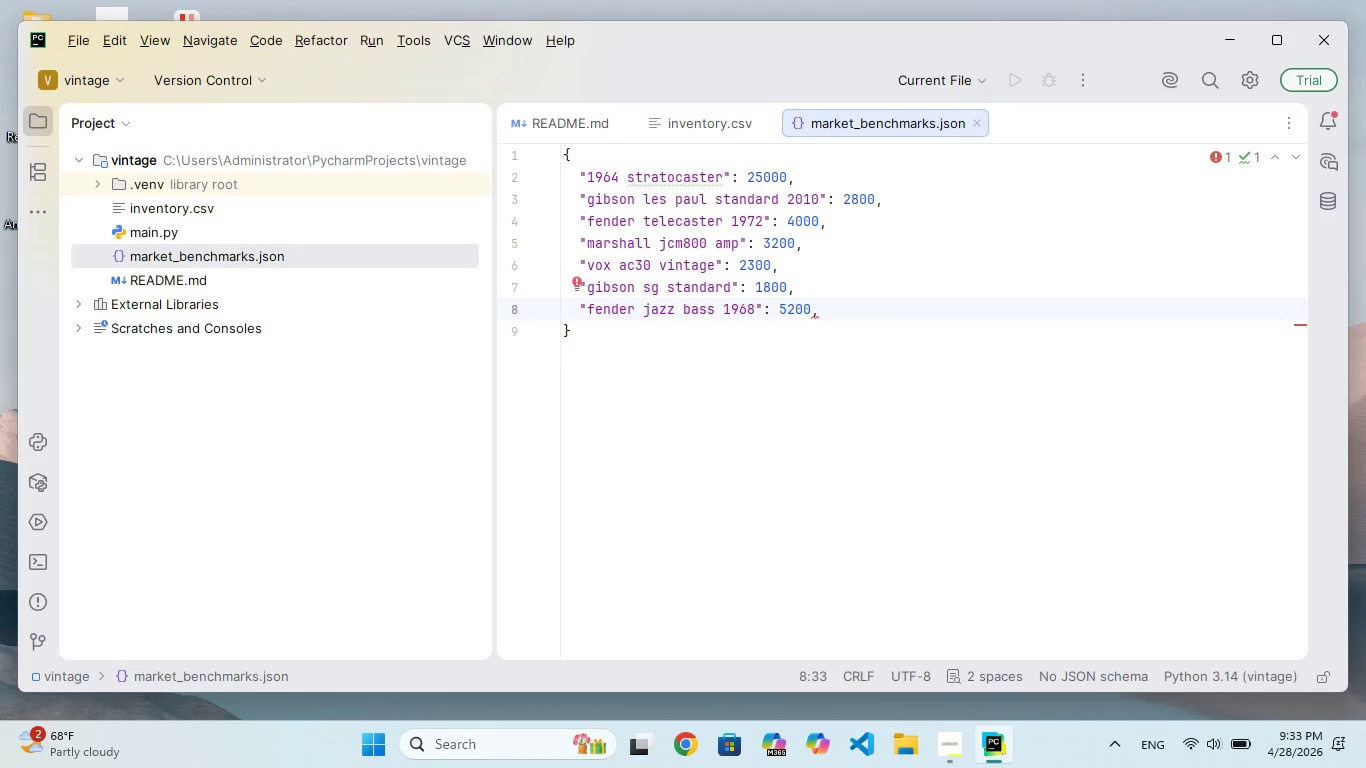 
key(Enter)
 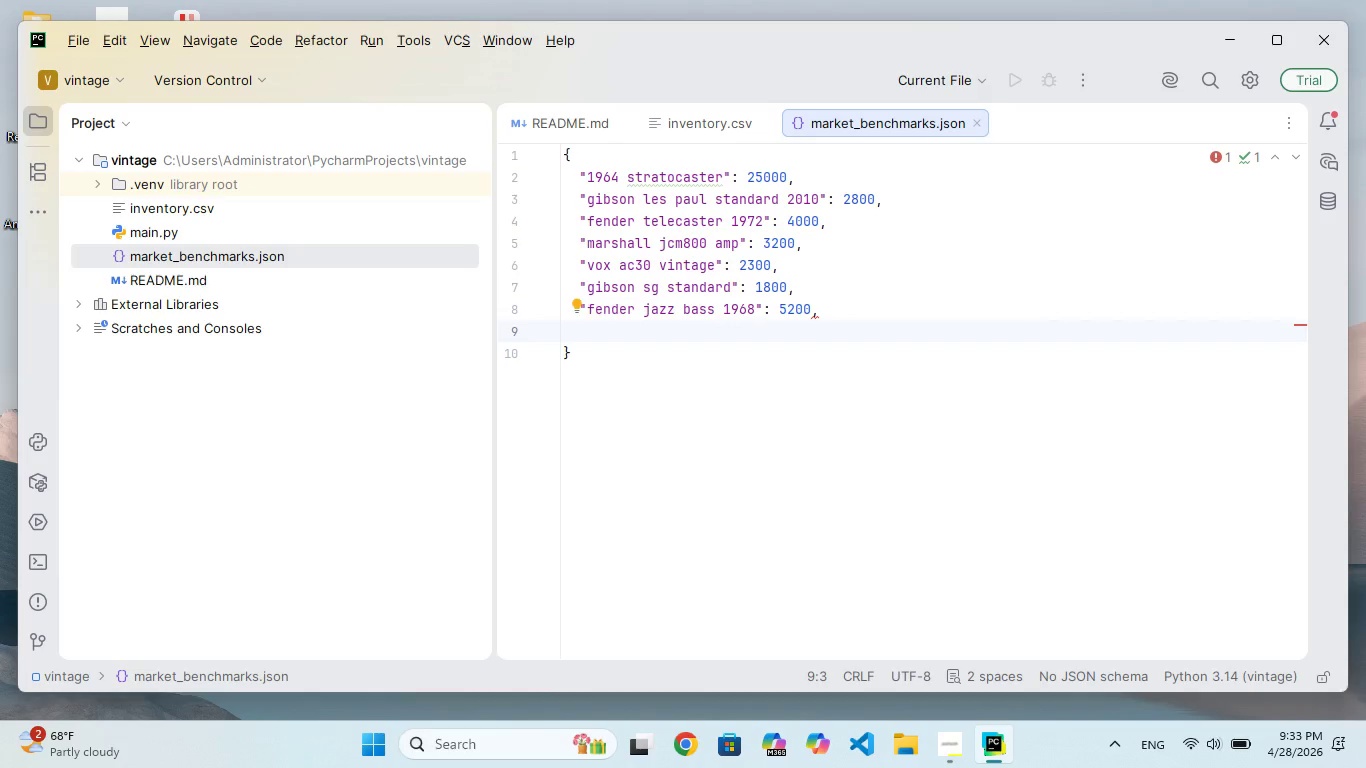 
type("prs custom 24)
 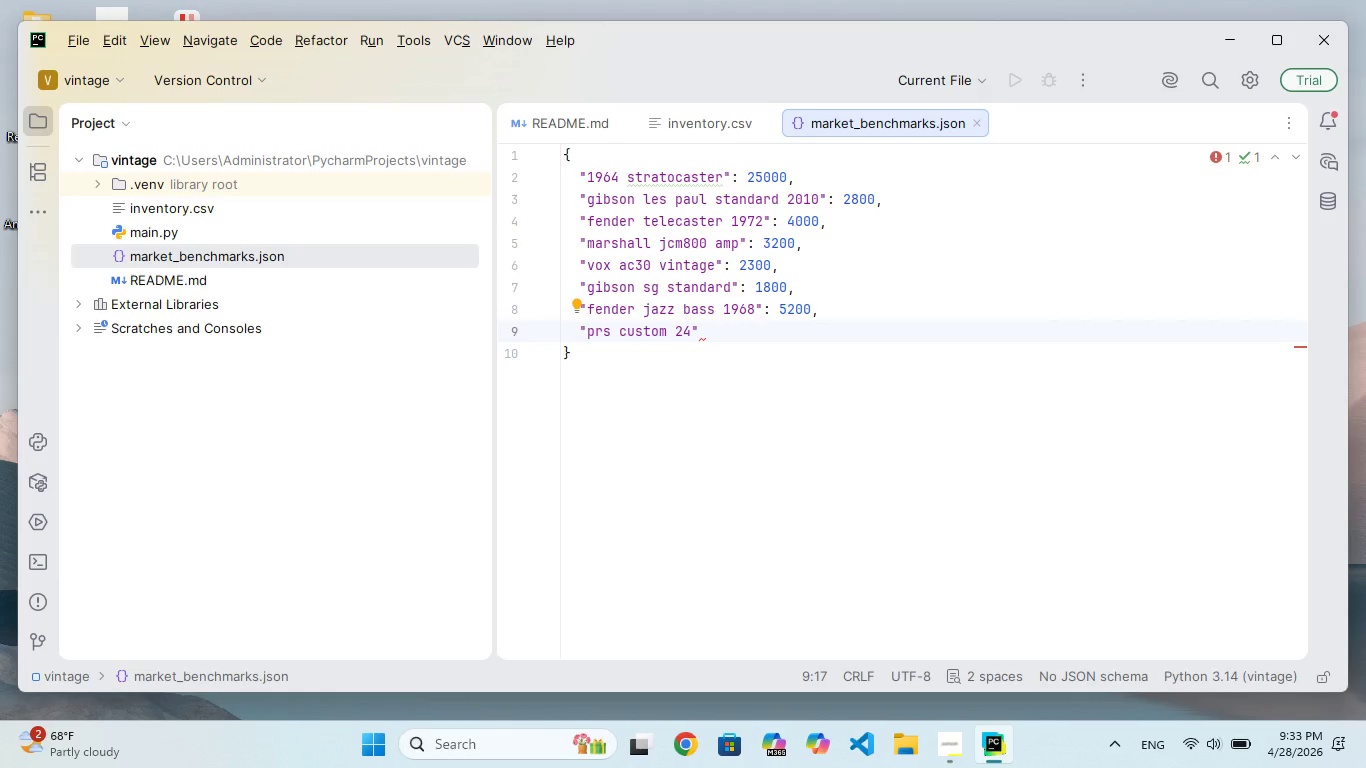 
key(ArrowRight)
 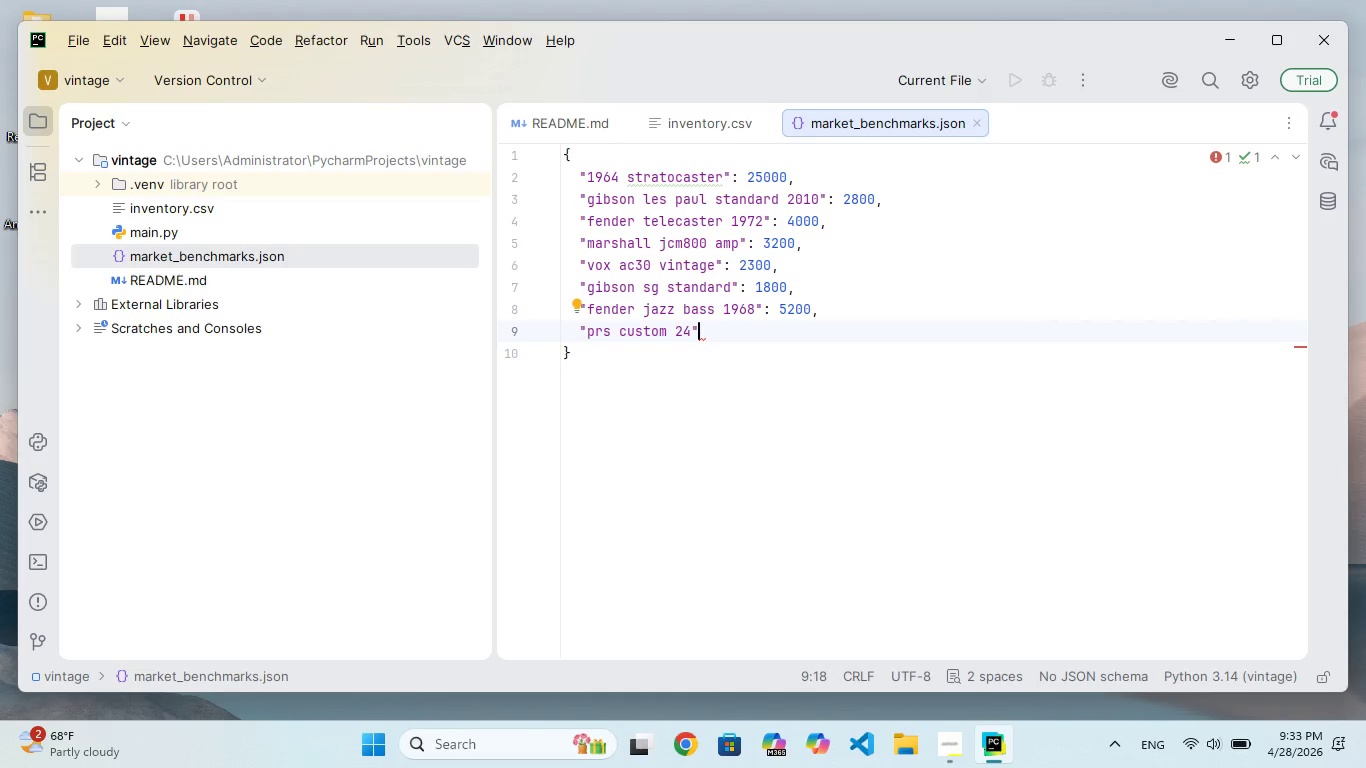 
type(:3400,)
 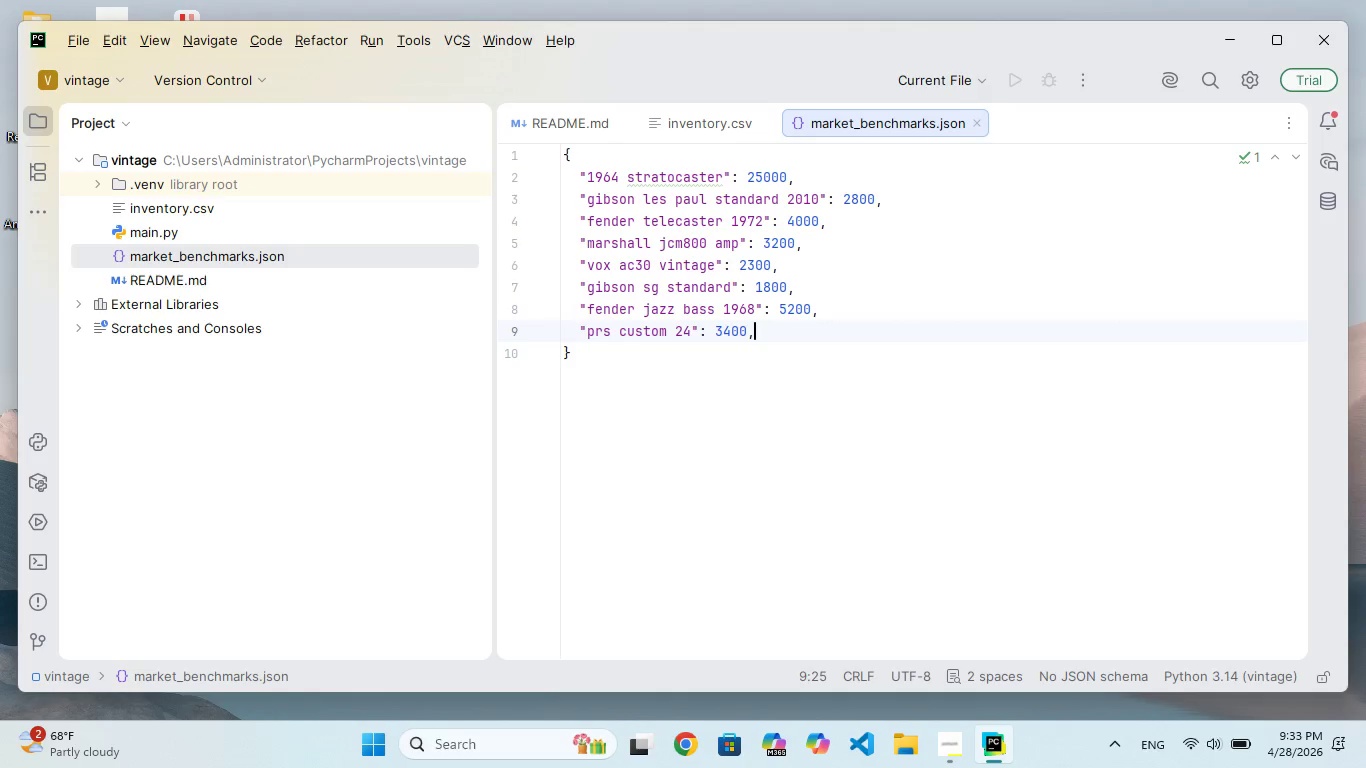 
key(Enter)
 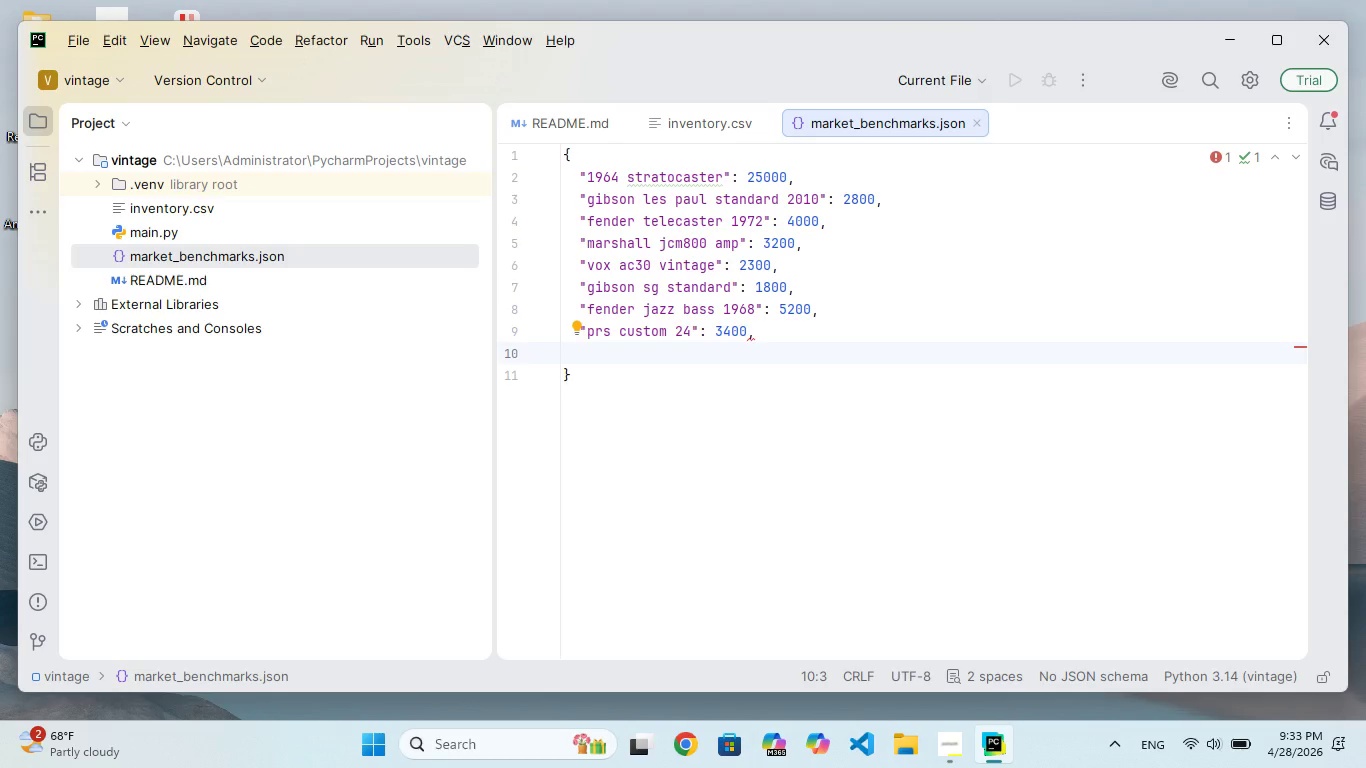 
type("rickenbacker 360)
 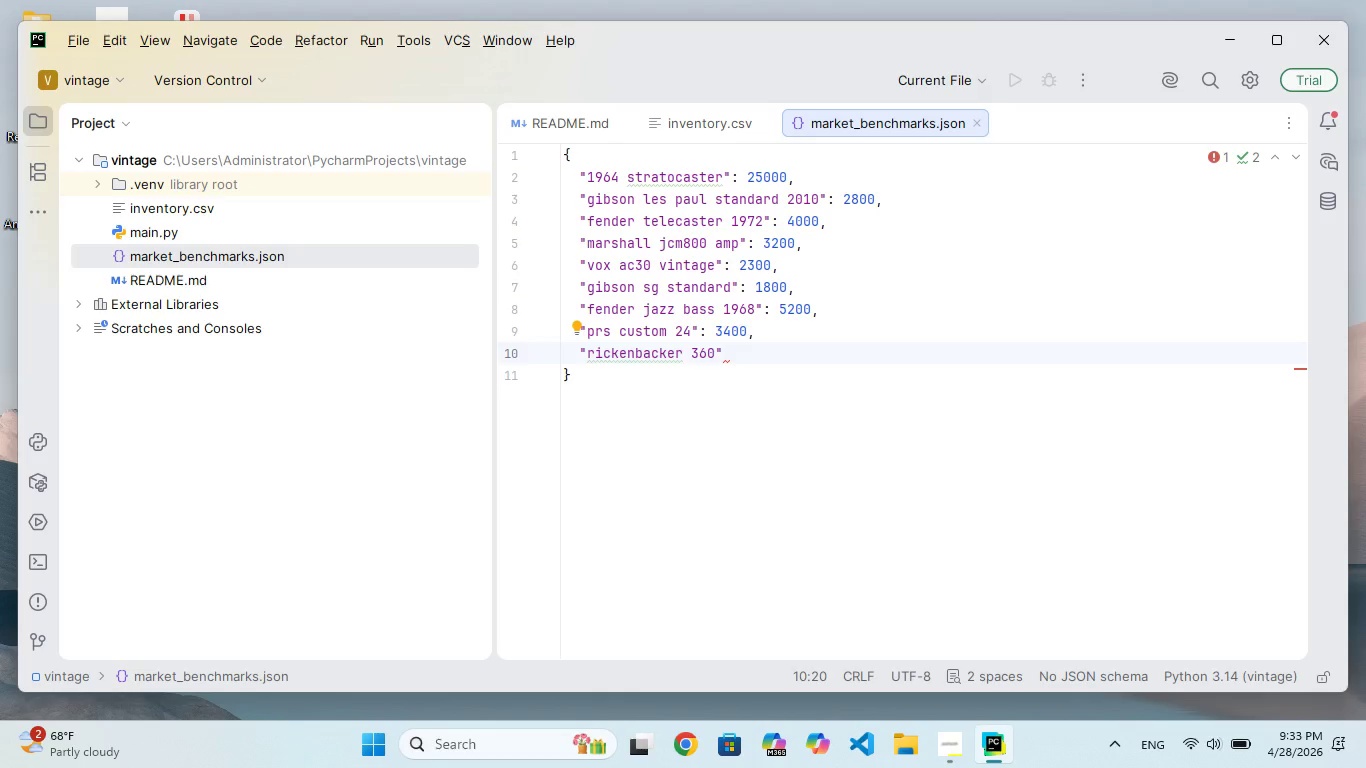 
hold_key(key=ArrowLeft, duration=0.77)
 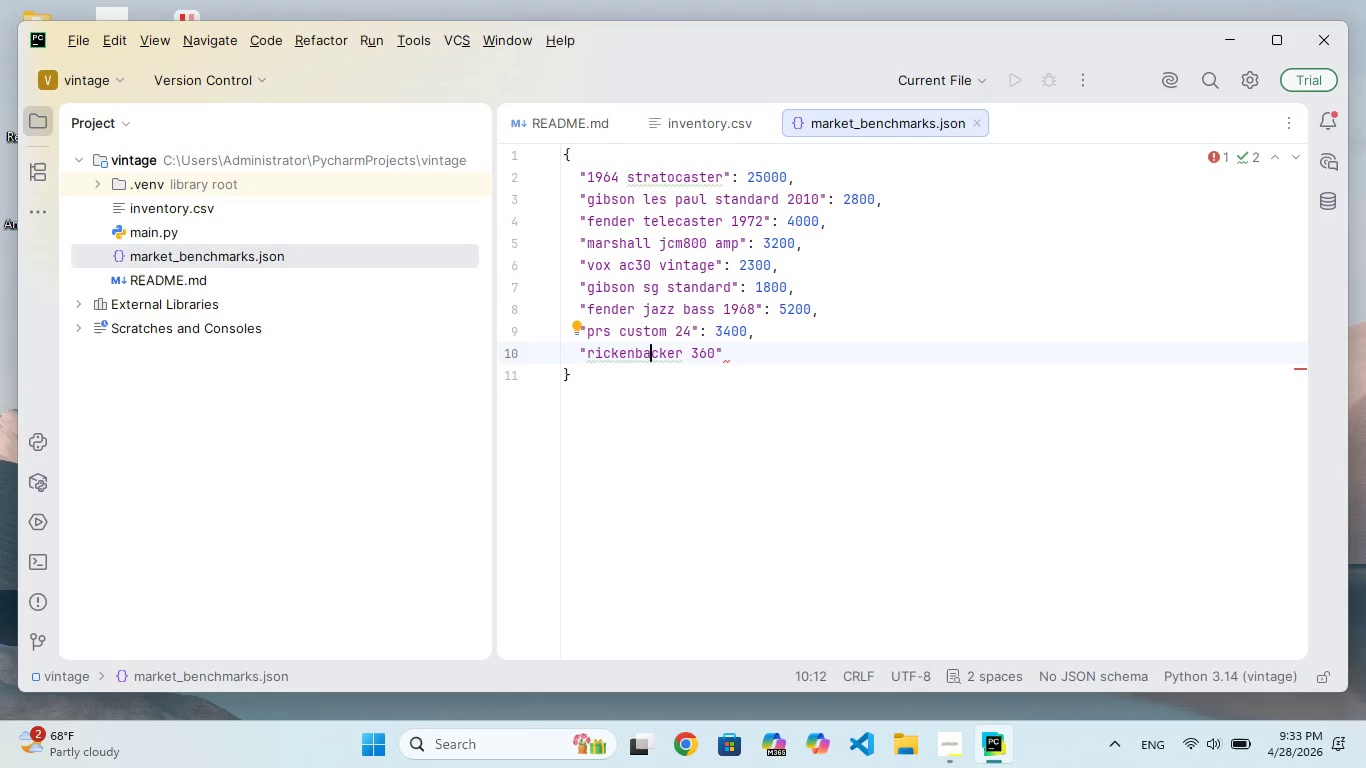 
hold_key(key=ArrowRight, duration=0.86)
 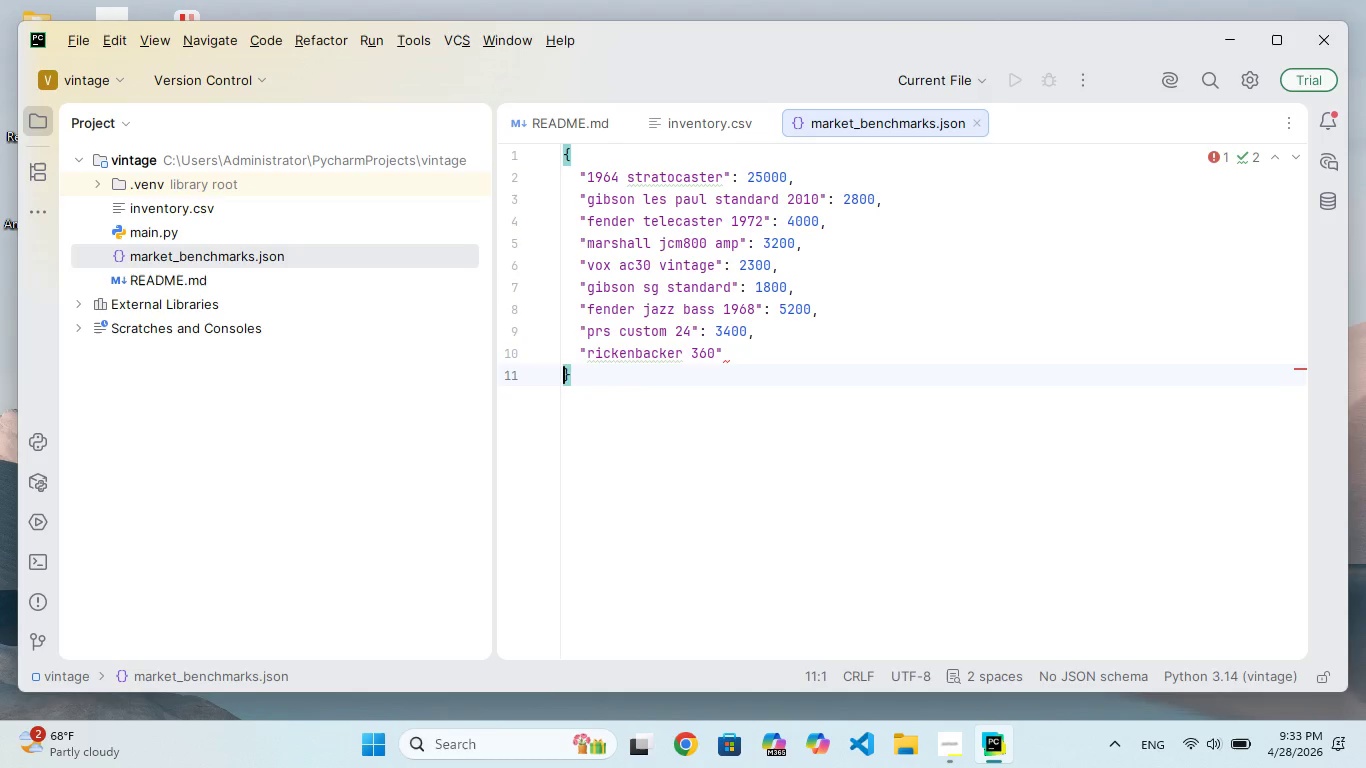 
key(ArrowRight)
 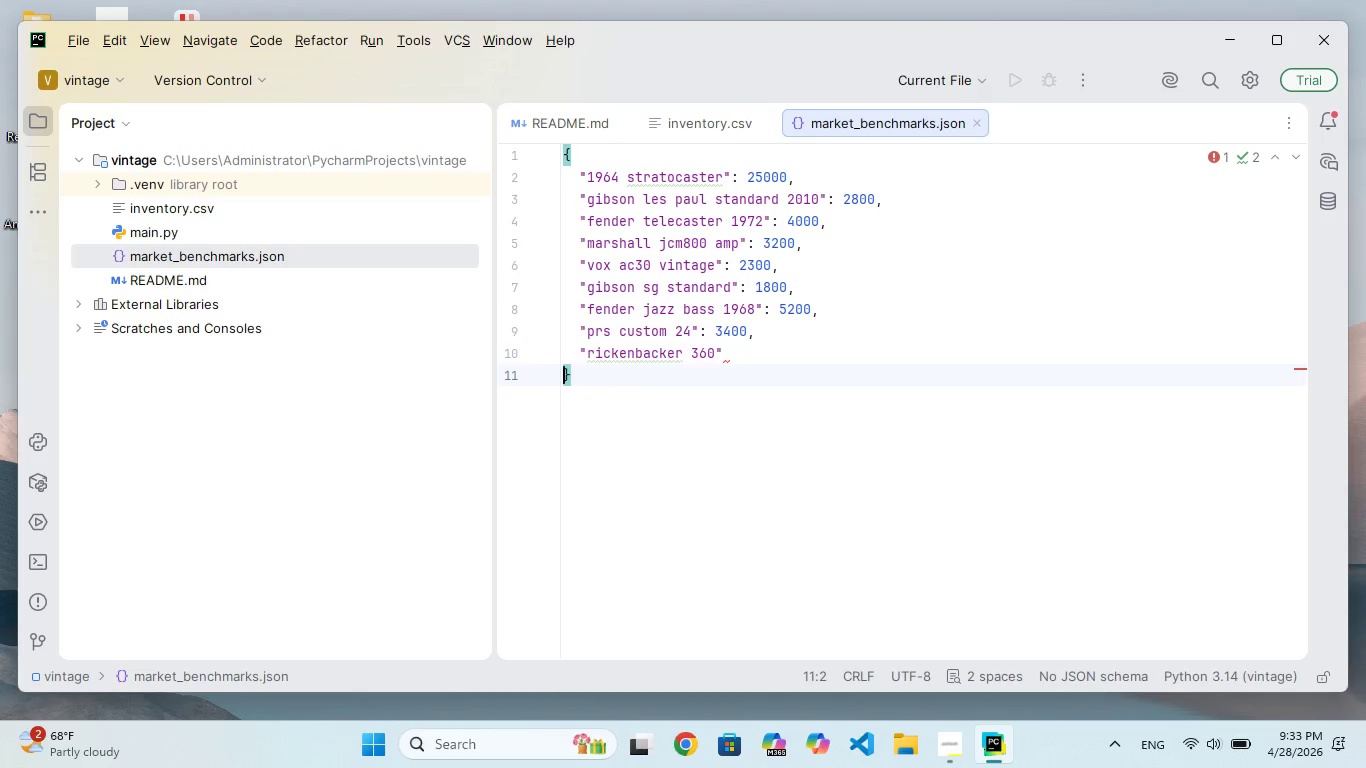 
key(ArrowLeft)
 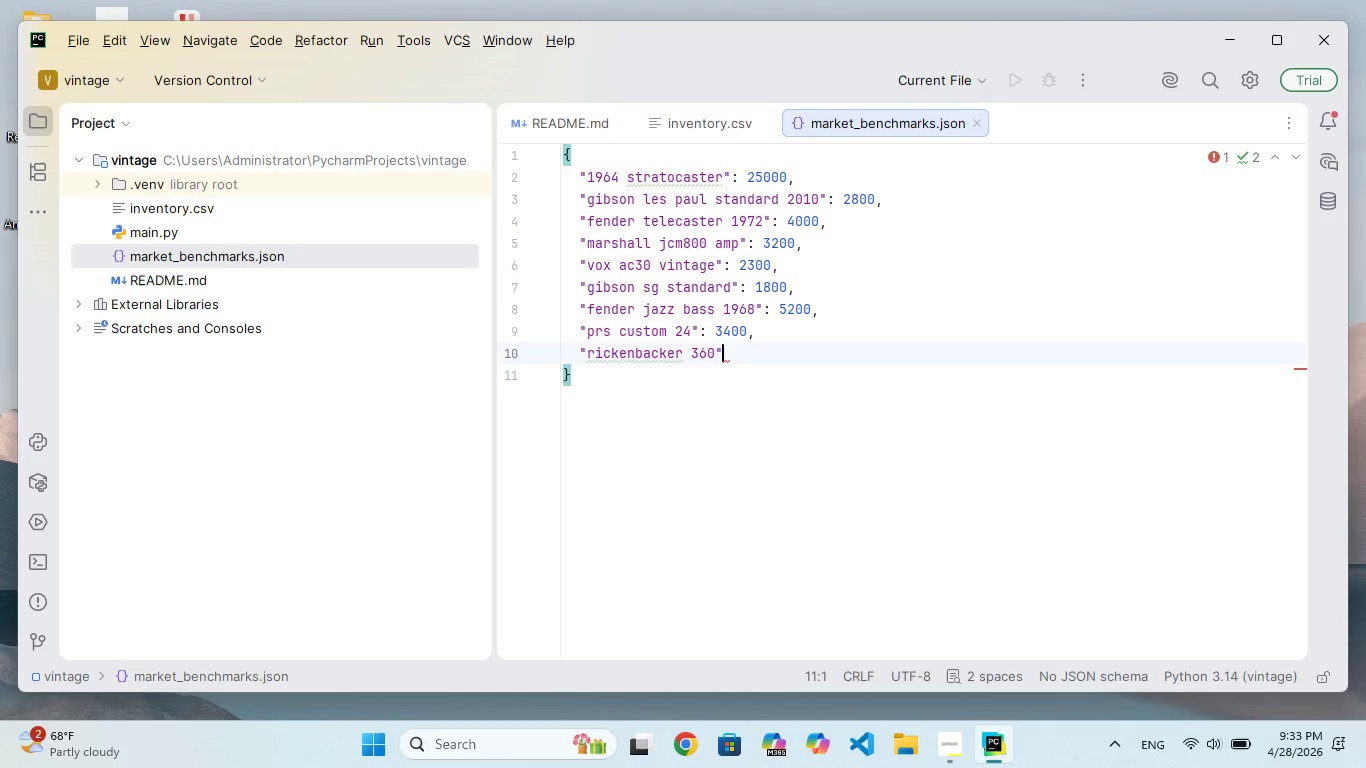 
key(ArrowLeft)
 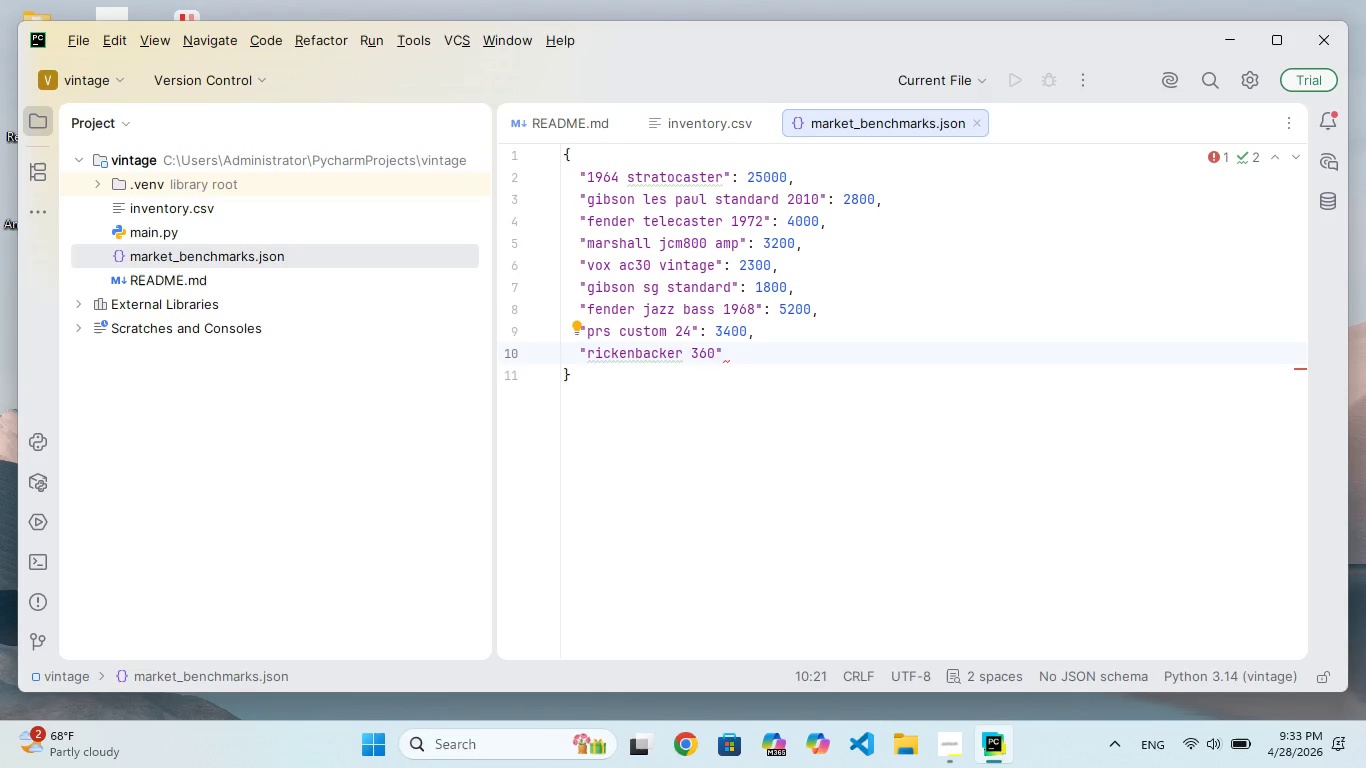 
type(:2600.)
key(Backspace)
type(,)
 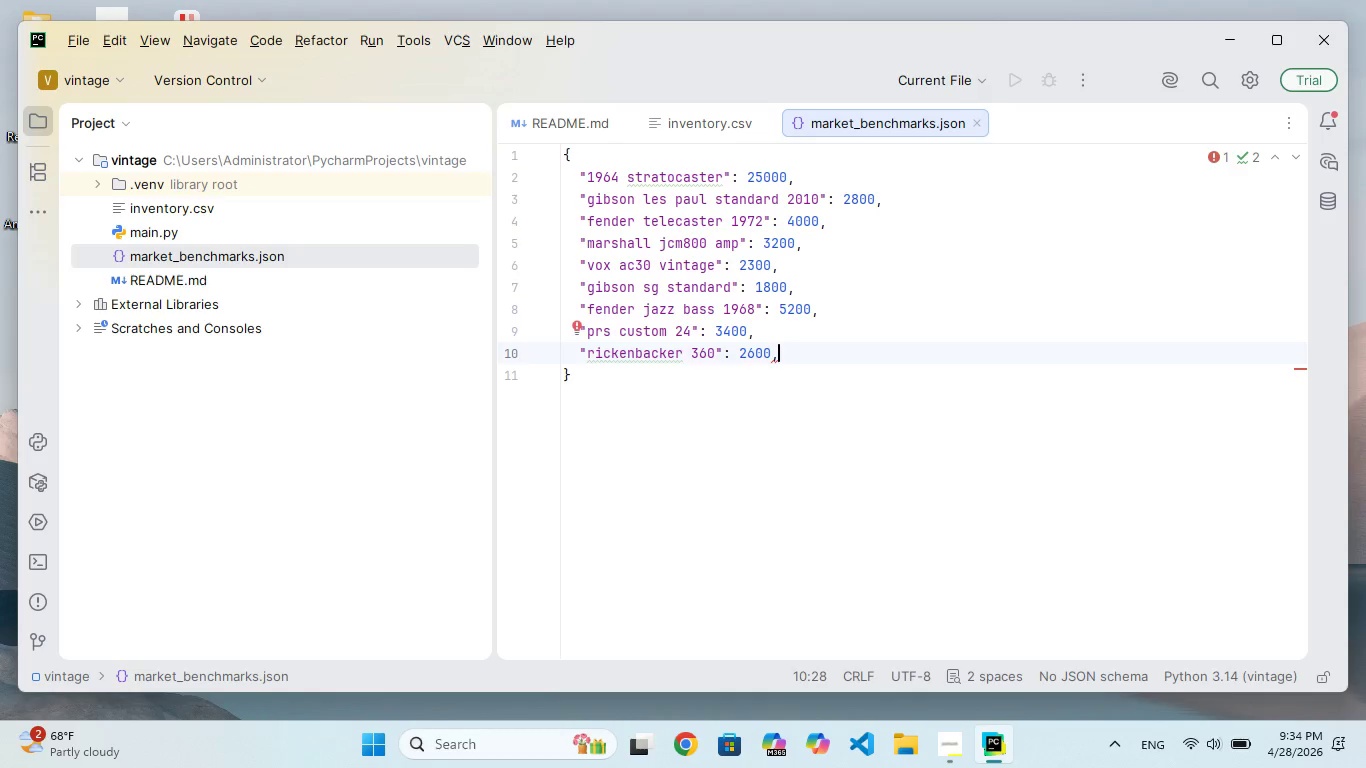 
key(Enter)
 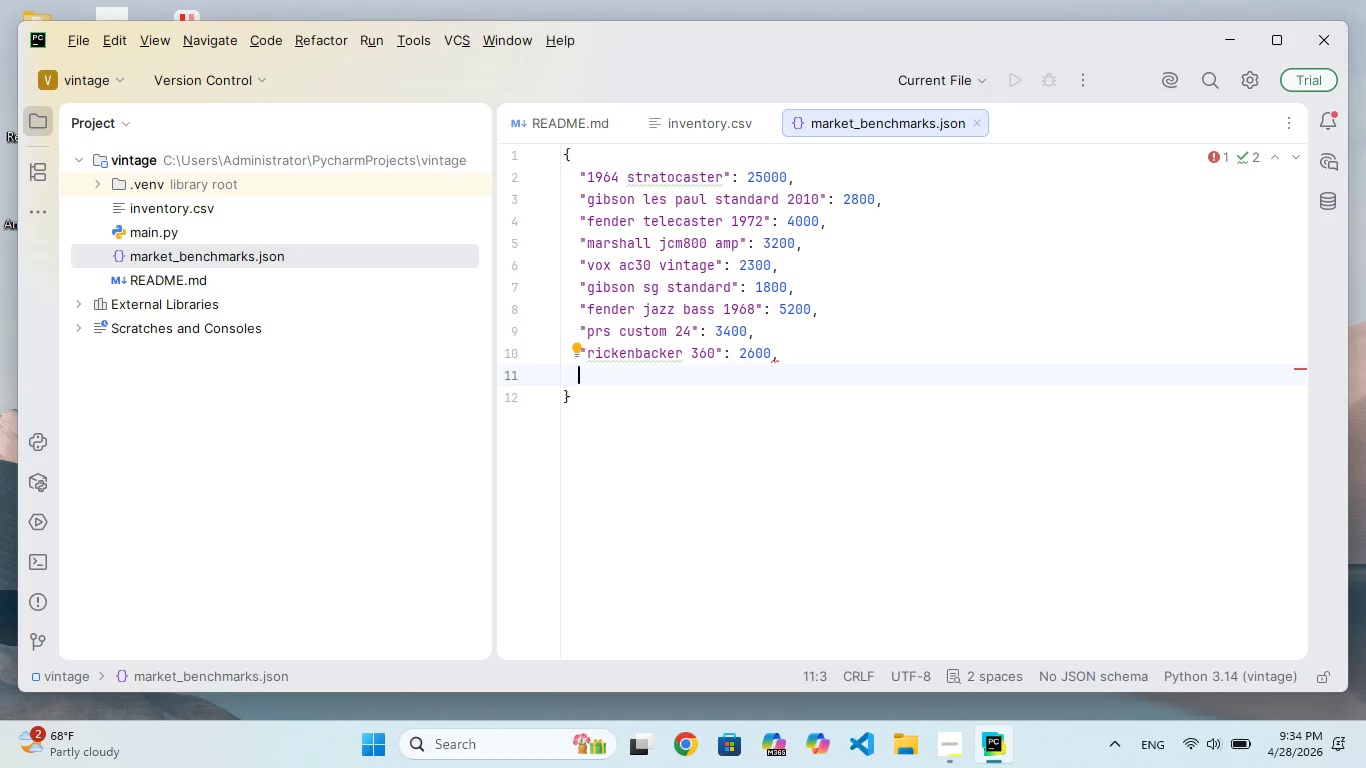 
key(Shift+Quote)
 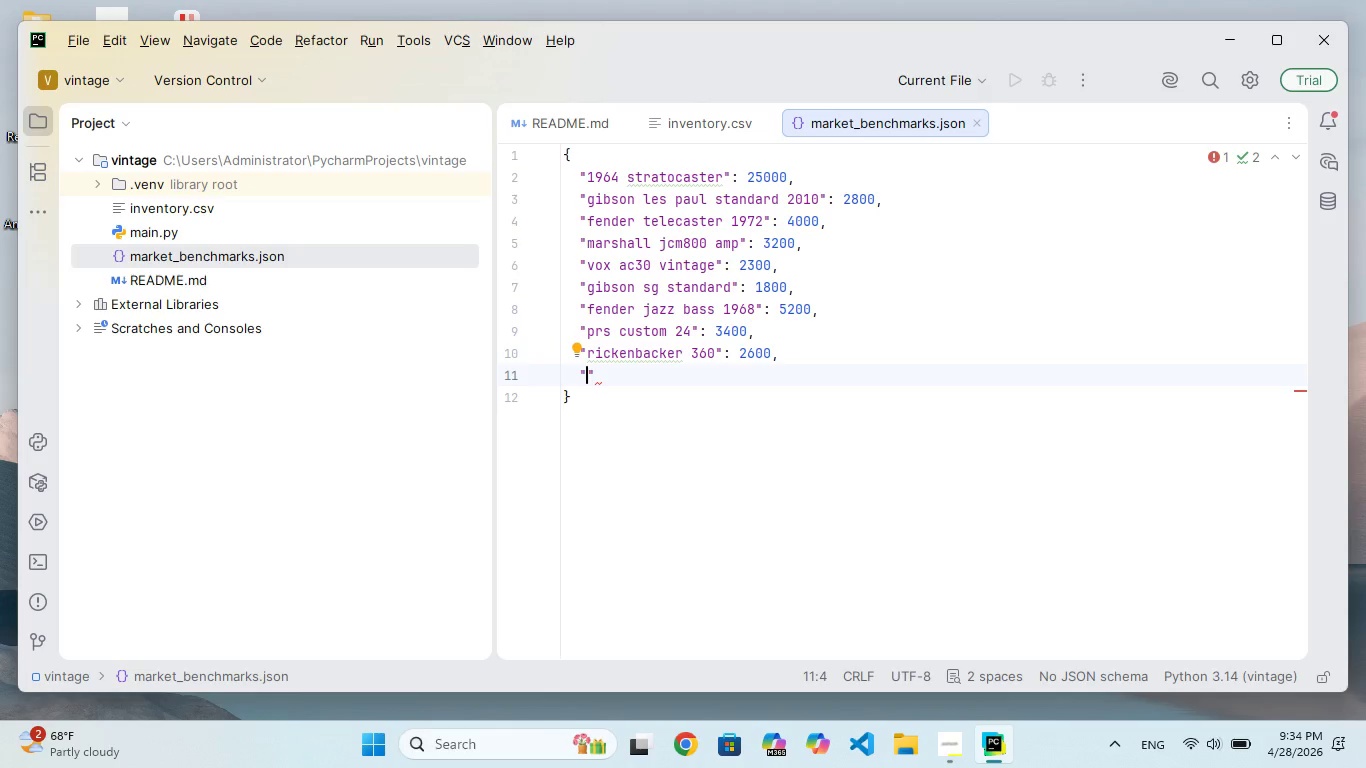 
type(orane ro)
 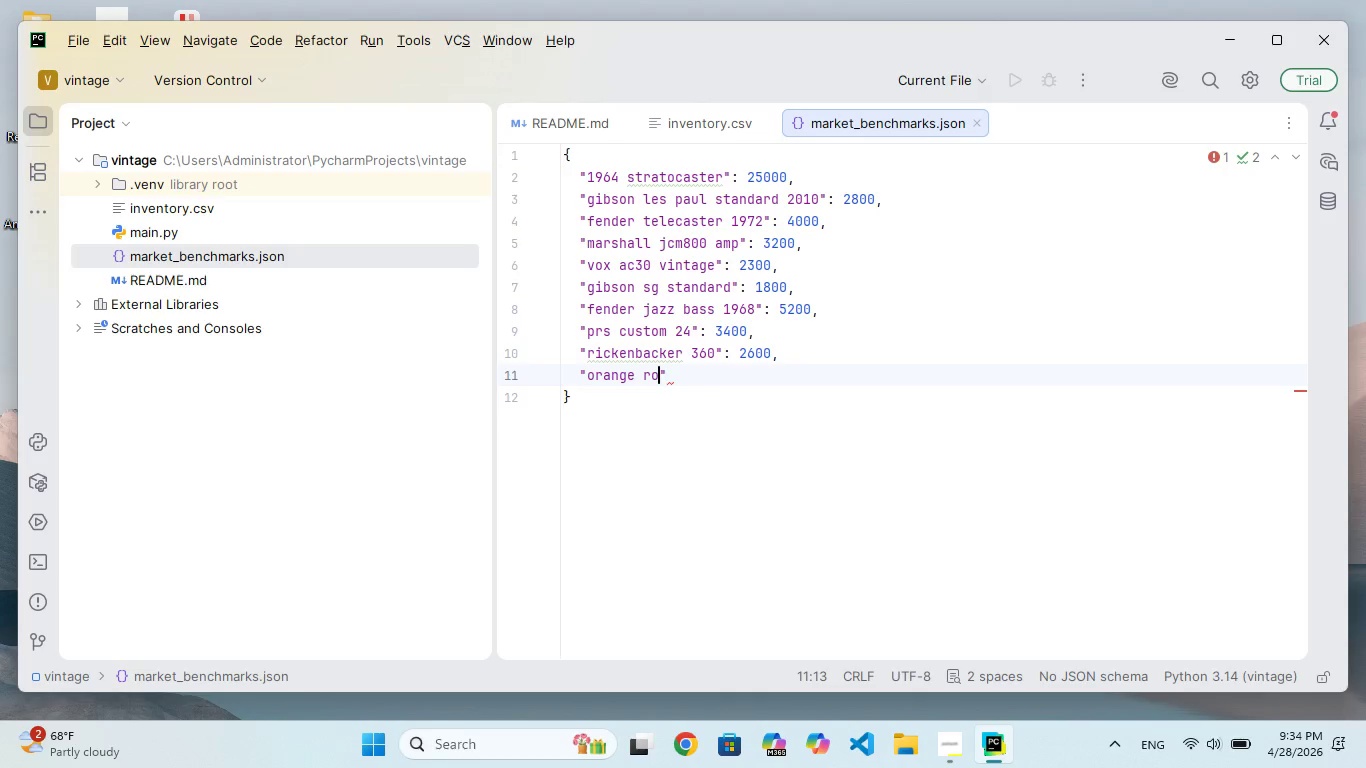 
hold_key(key=G, duration=0.34)
 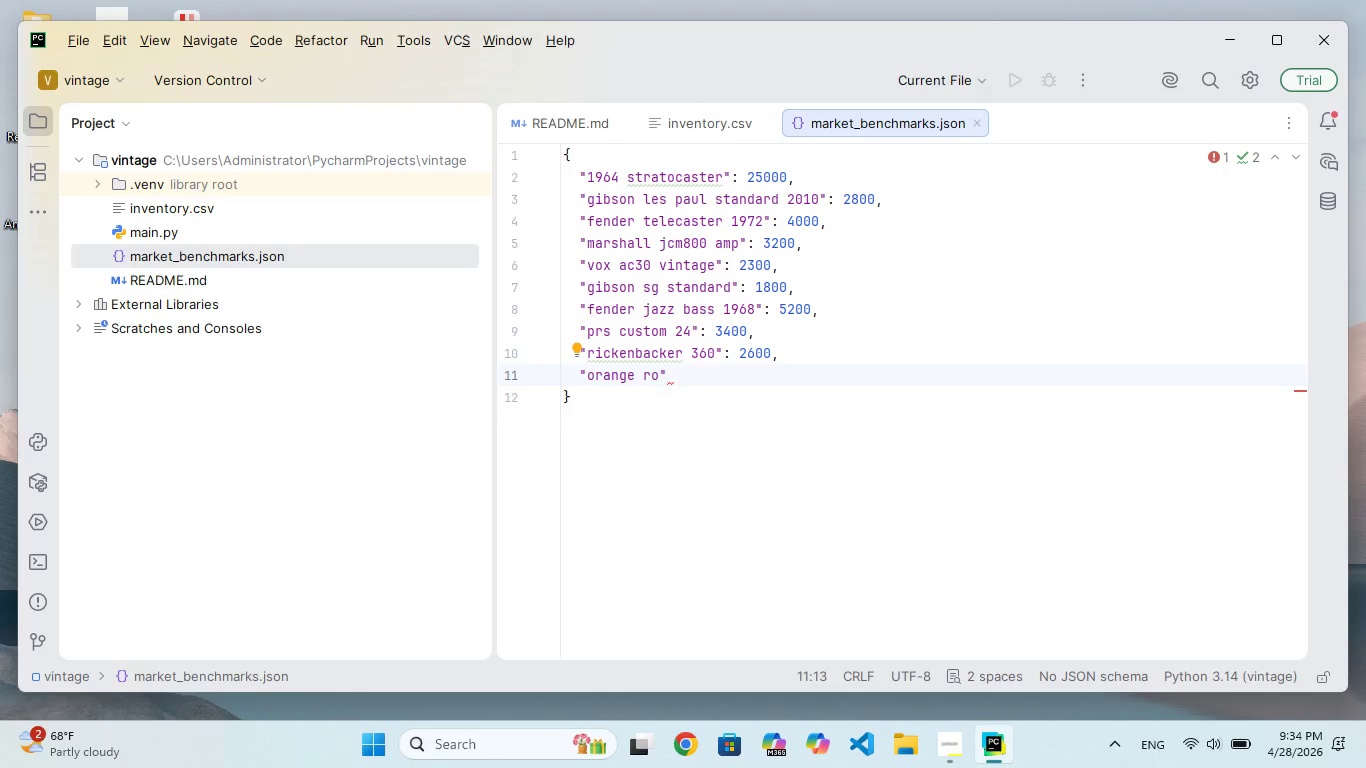 
type(ck)
 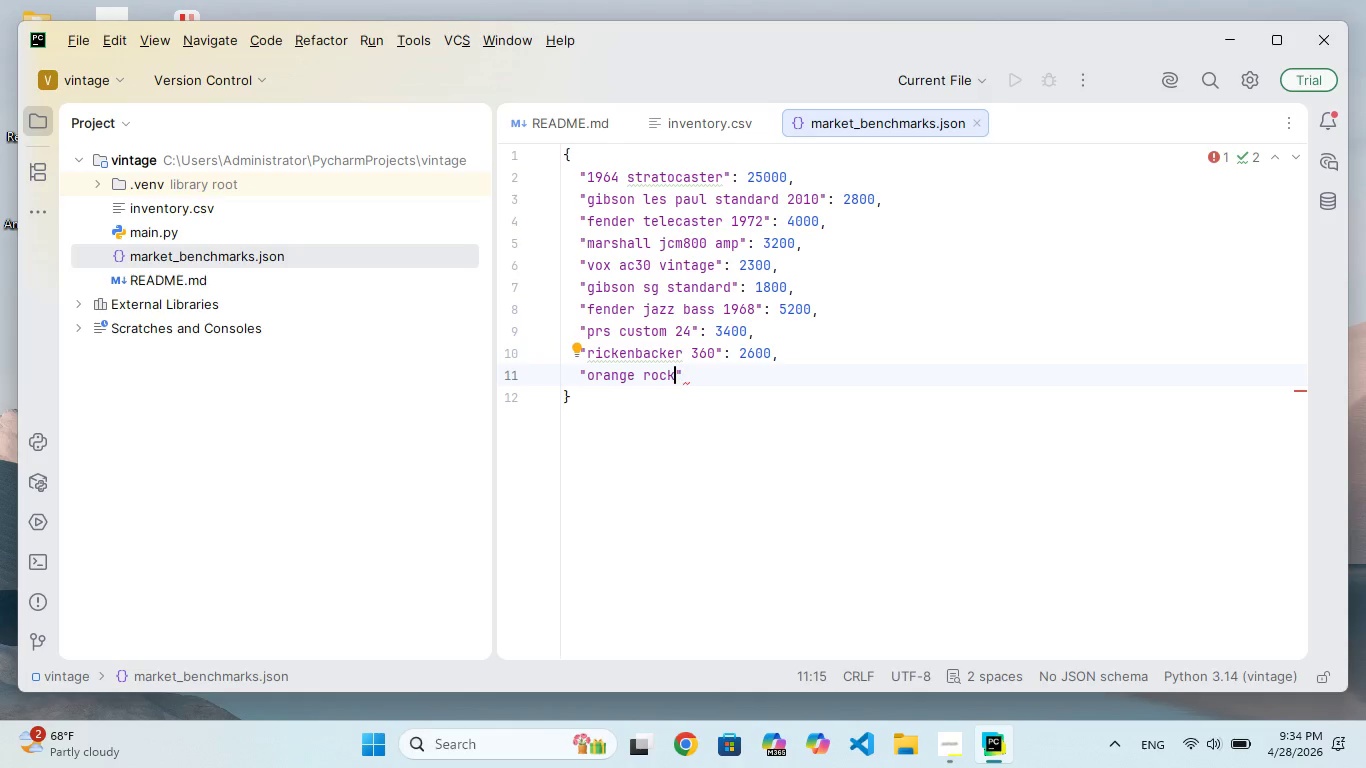 
type(erverb)
 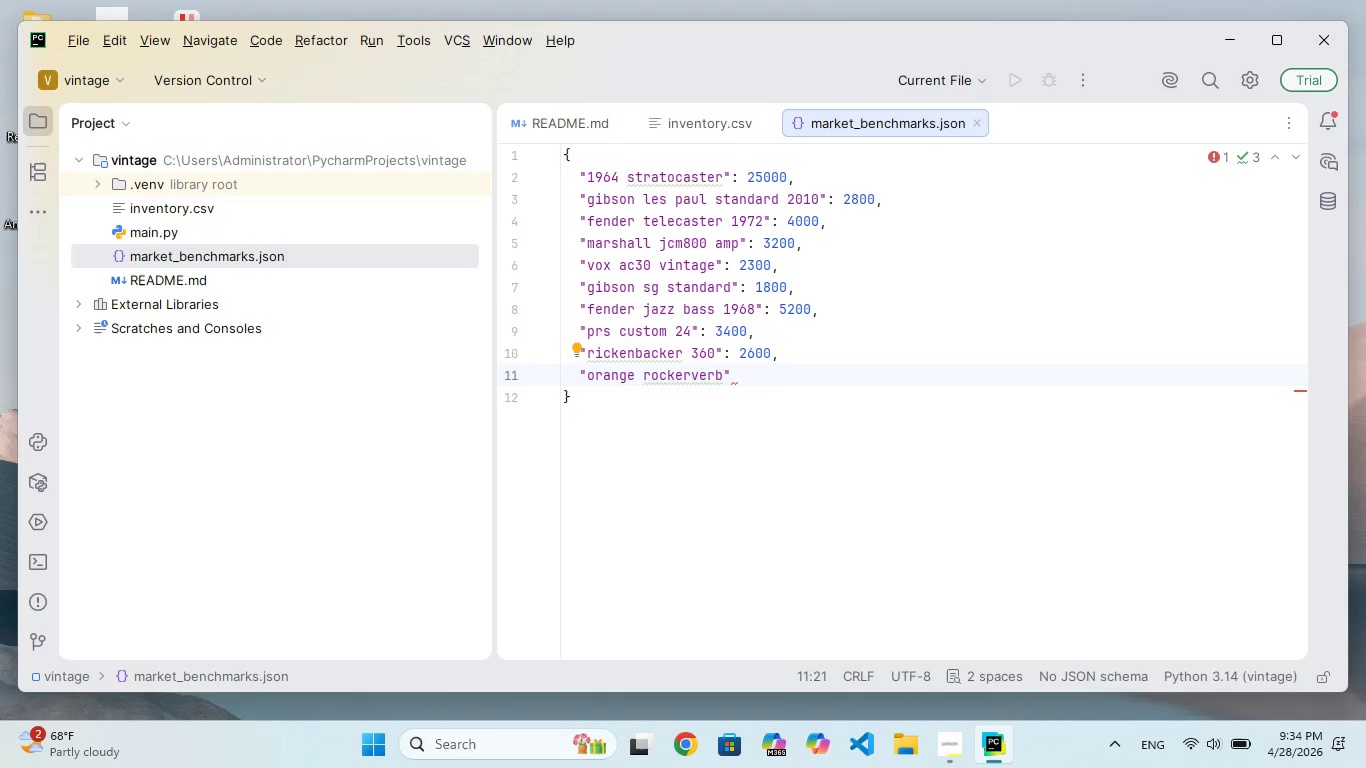 
wait(5.44)
 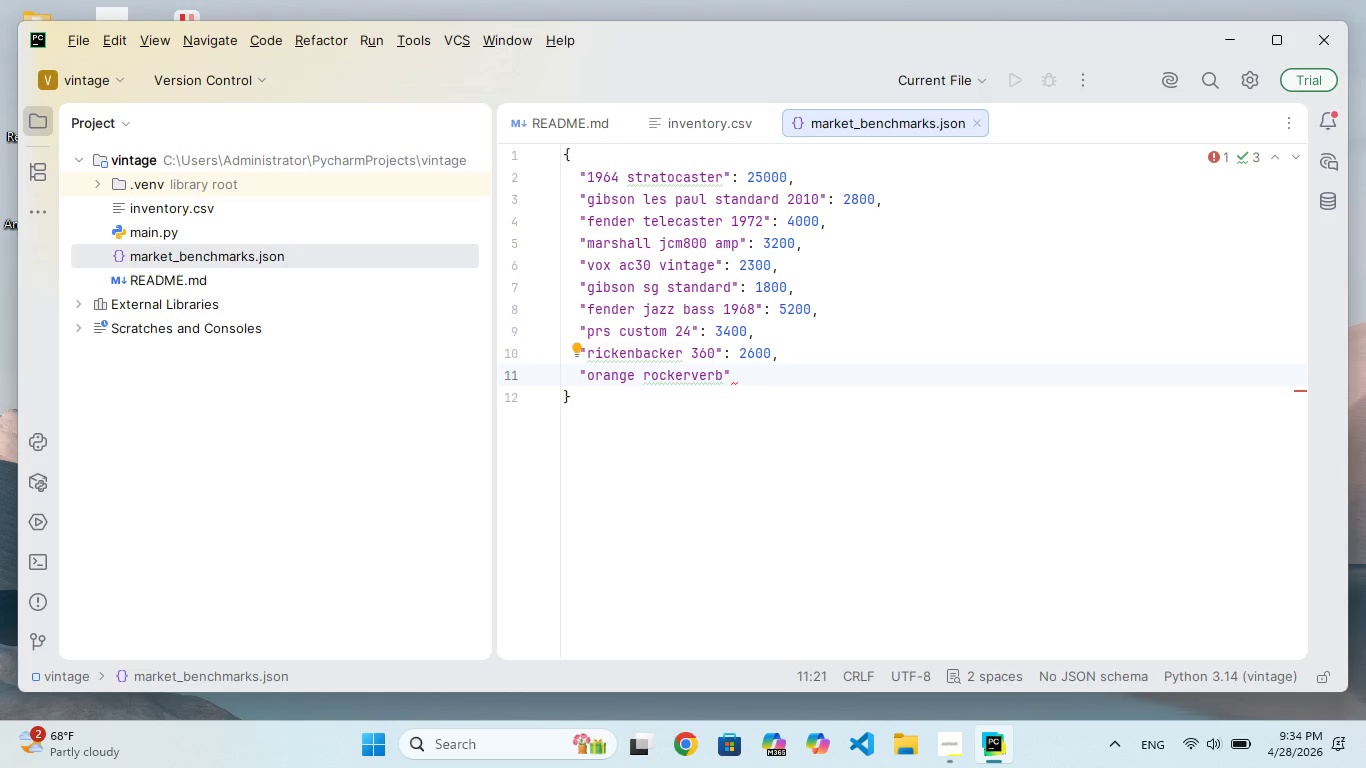 
type( 50)
 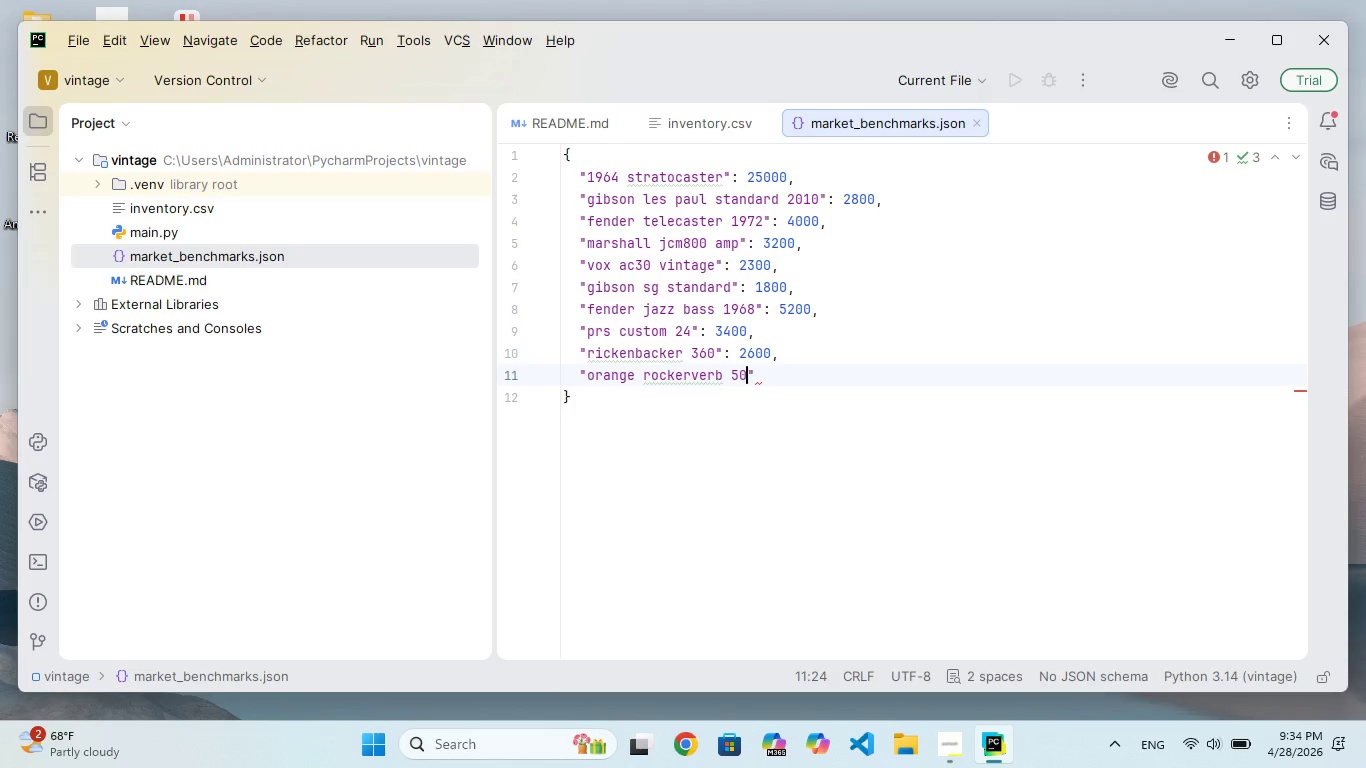 
key(ArrowRight)
 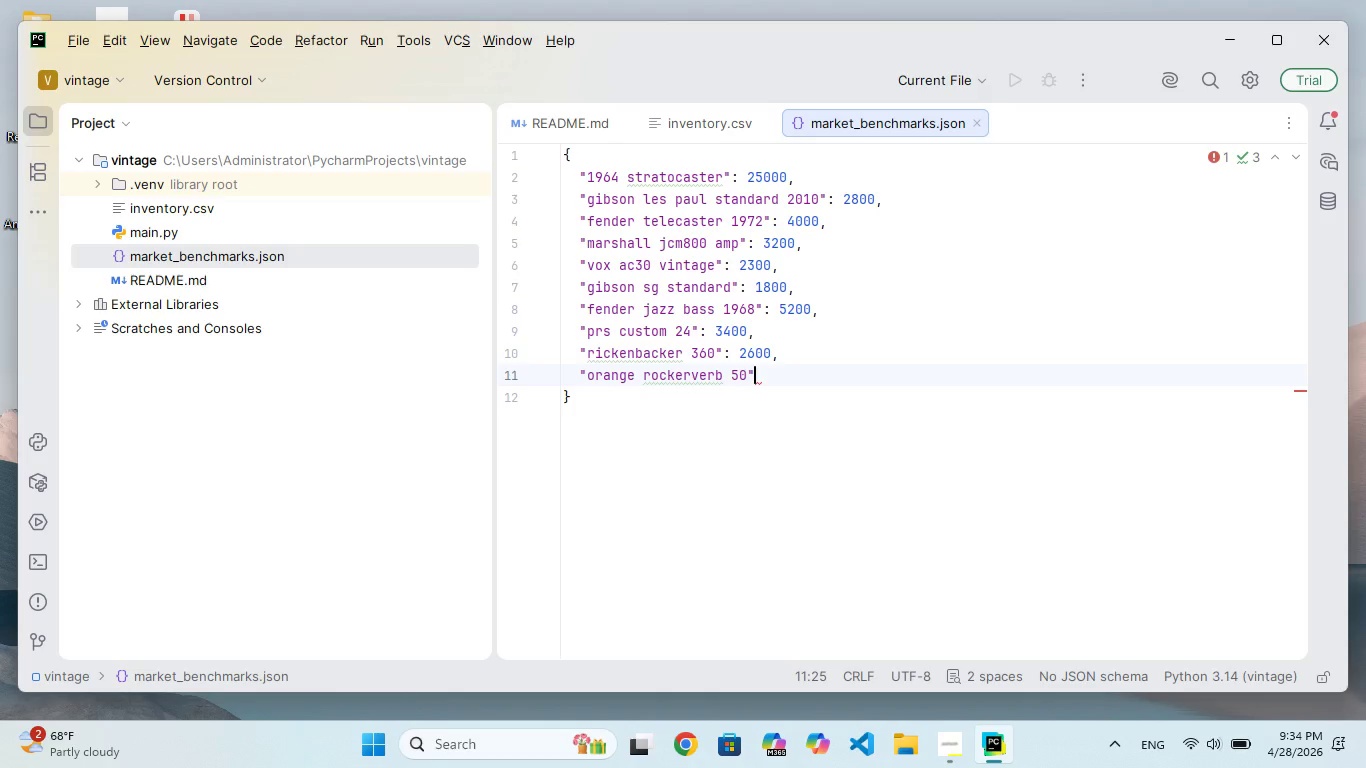 
type(: 2100)
 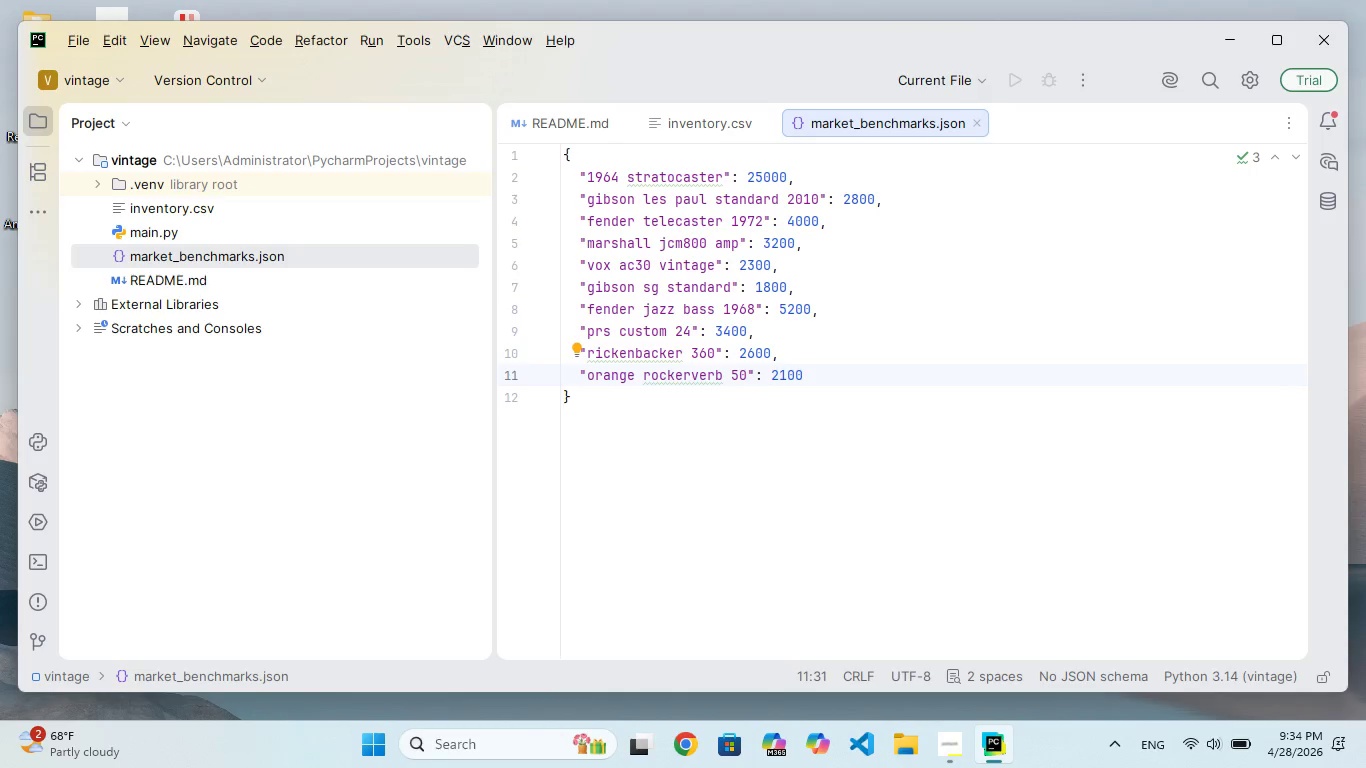 
key(ArrowDown)
 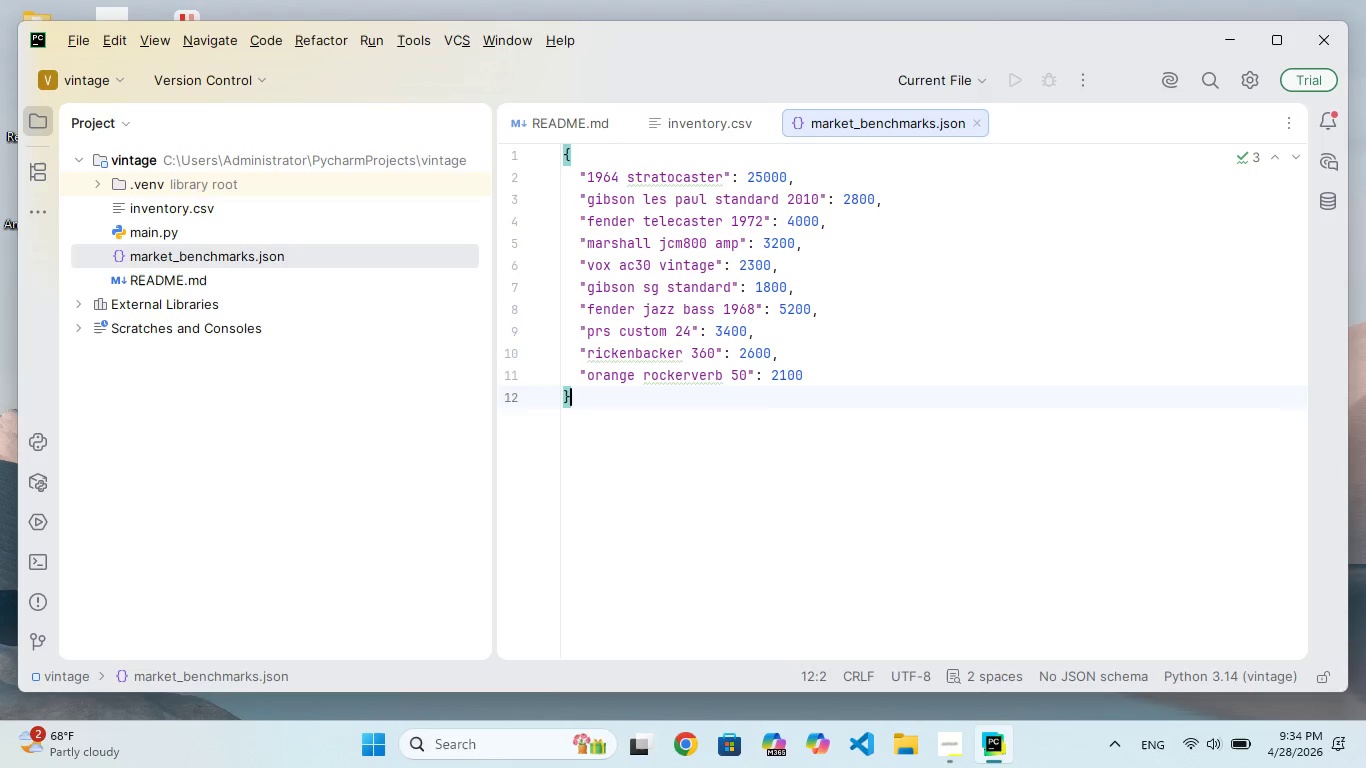 
key(ArrowDown)
 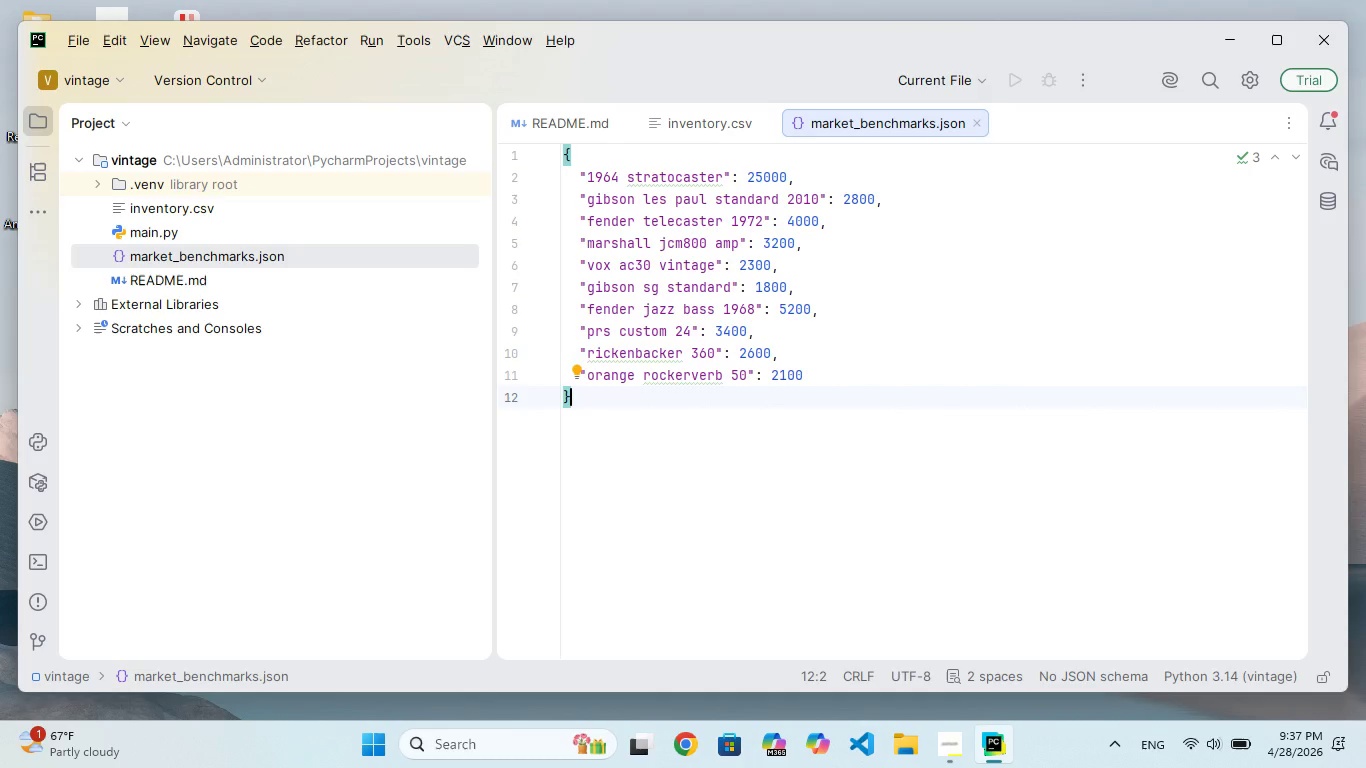 
wait(206.95)
 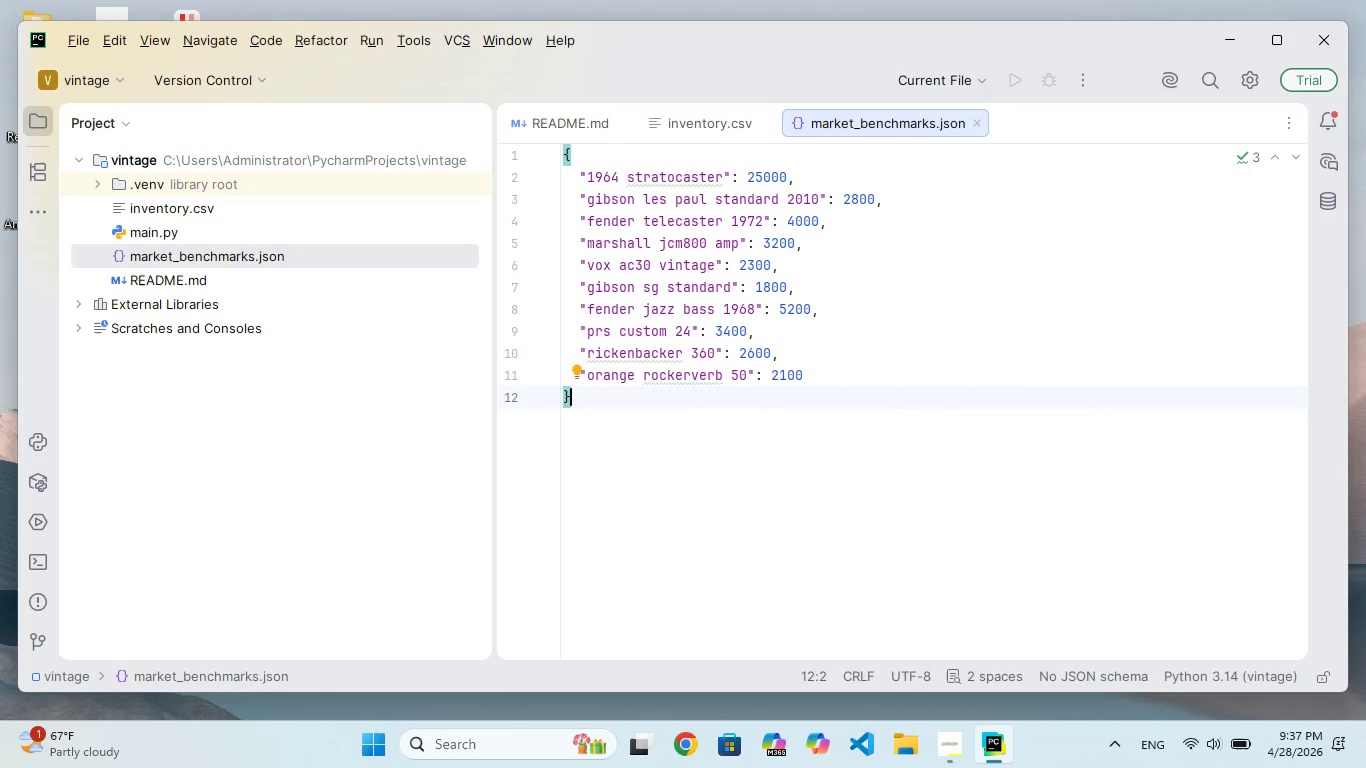 
left_click([712, 395])
 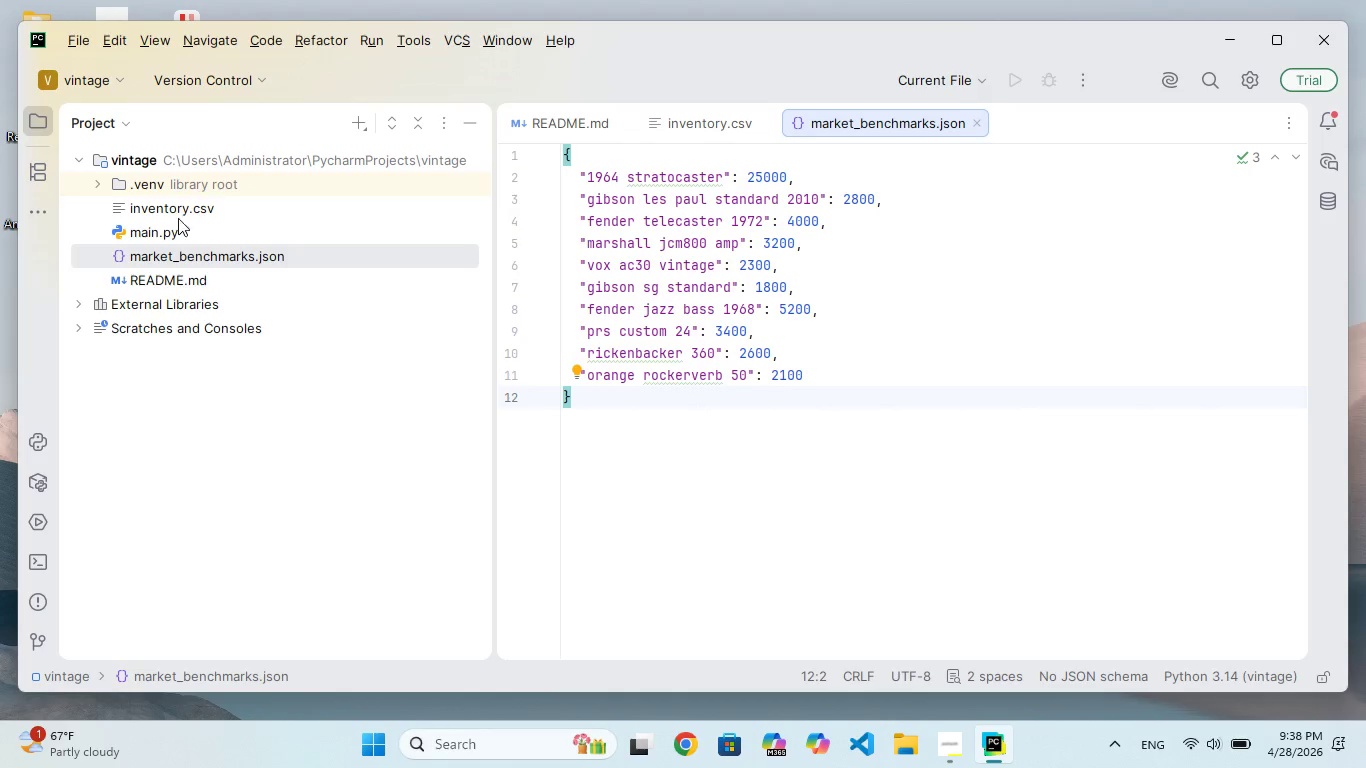 
double_click([178, 227])
 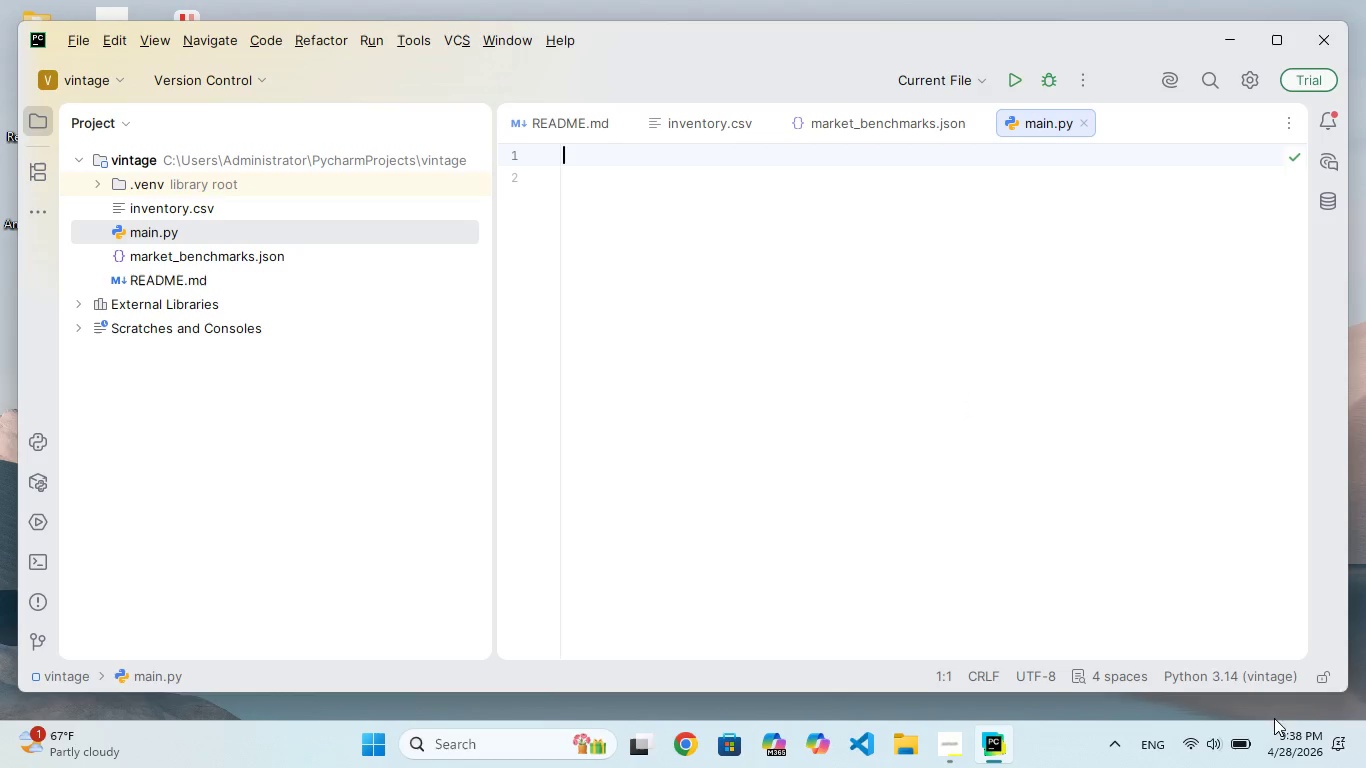 
wait(5.73)
 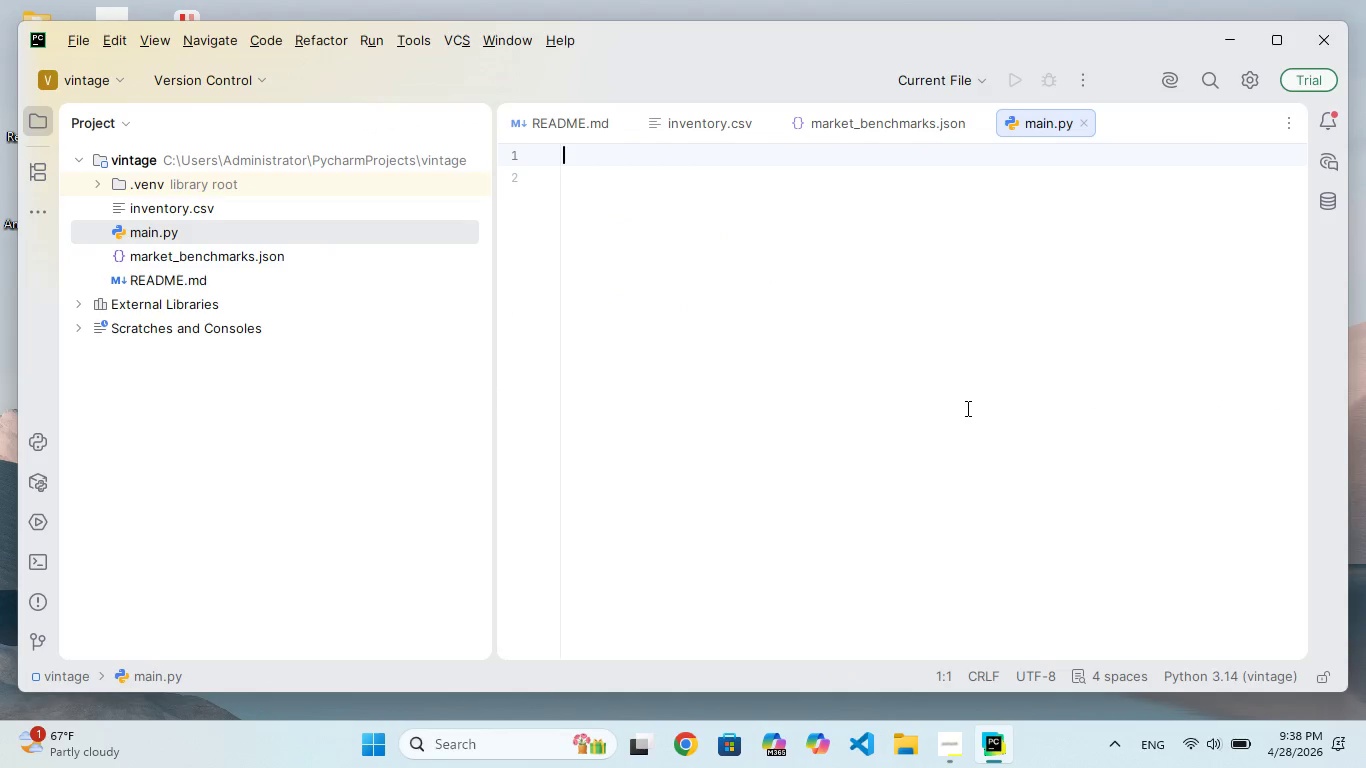 
left_click([955, 750])